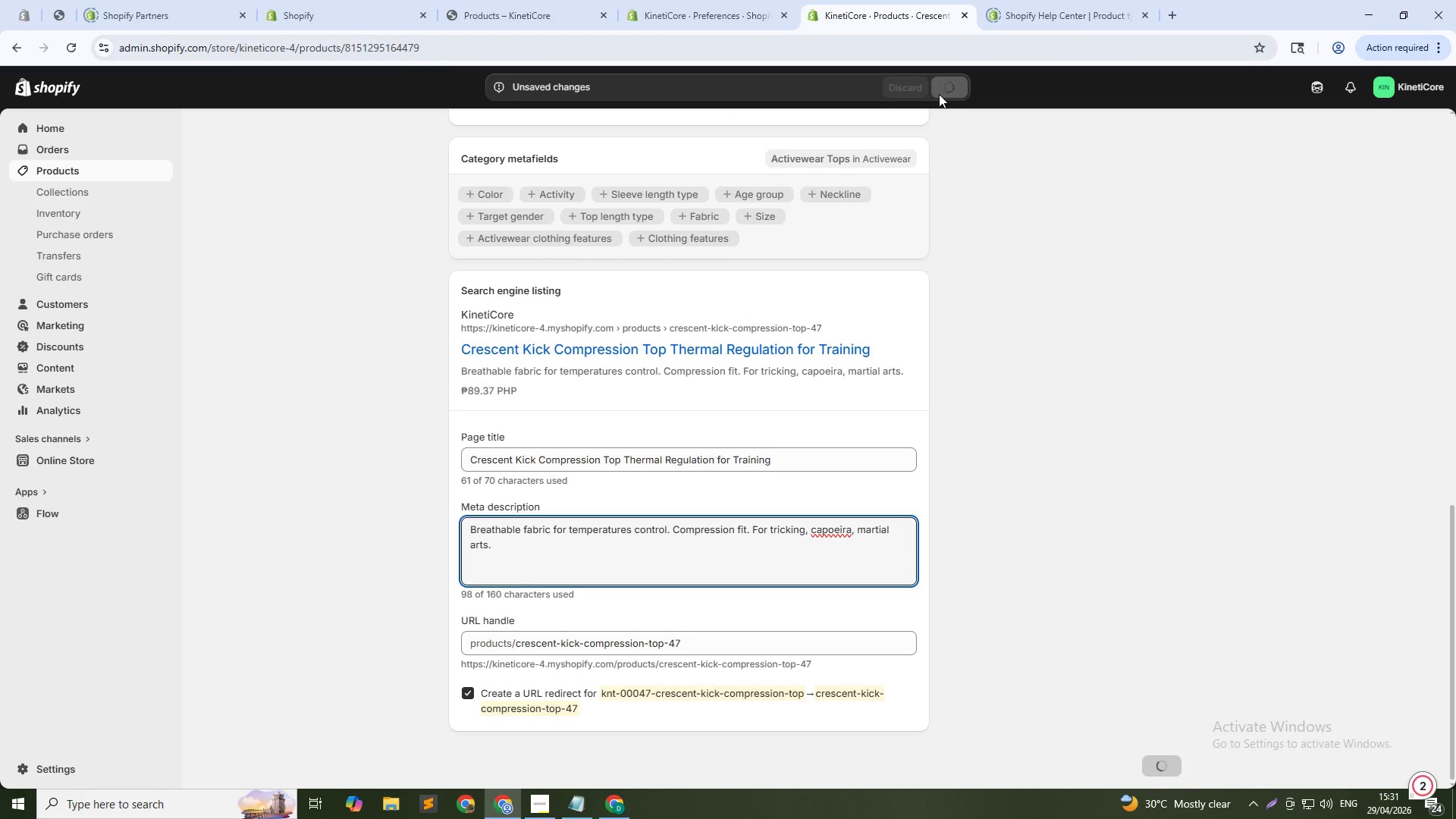 
left_click([66, 177])
 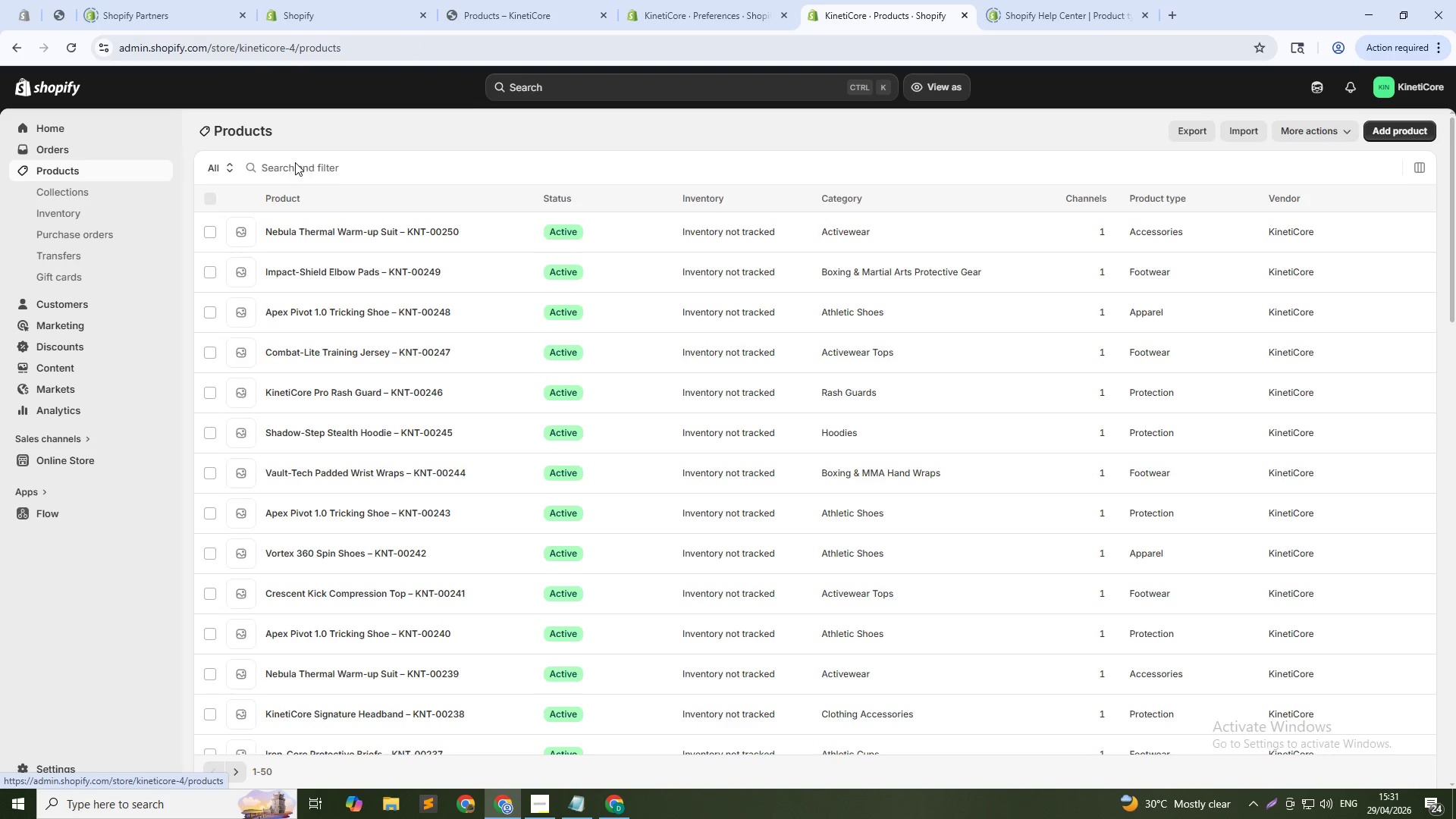 
left_click([295, 168])
 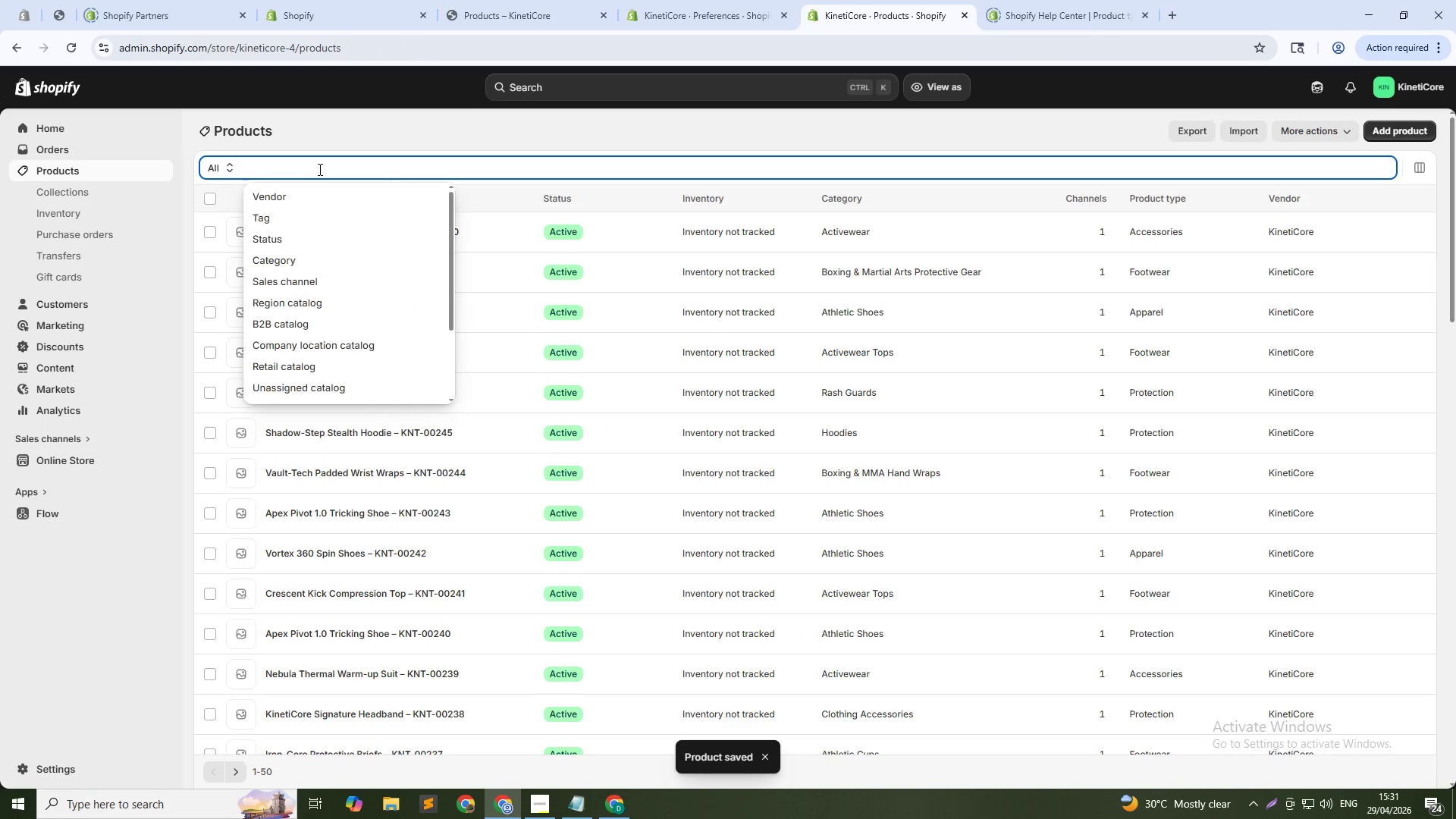 
key(Control+ControlLeft)
 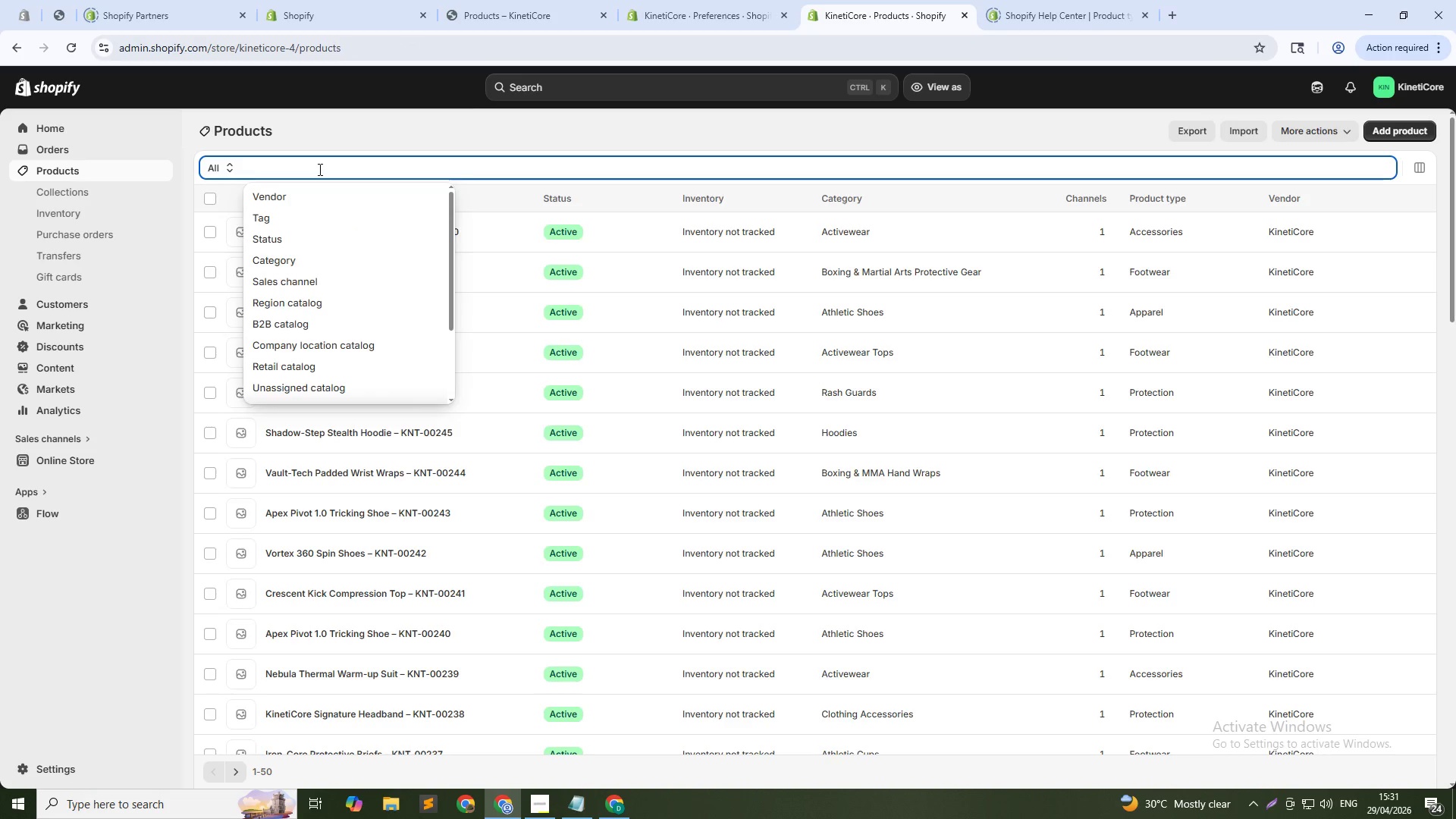 
key(Control+V)
 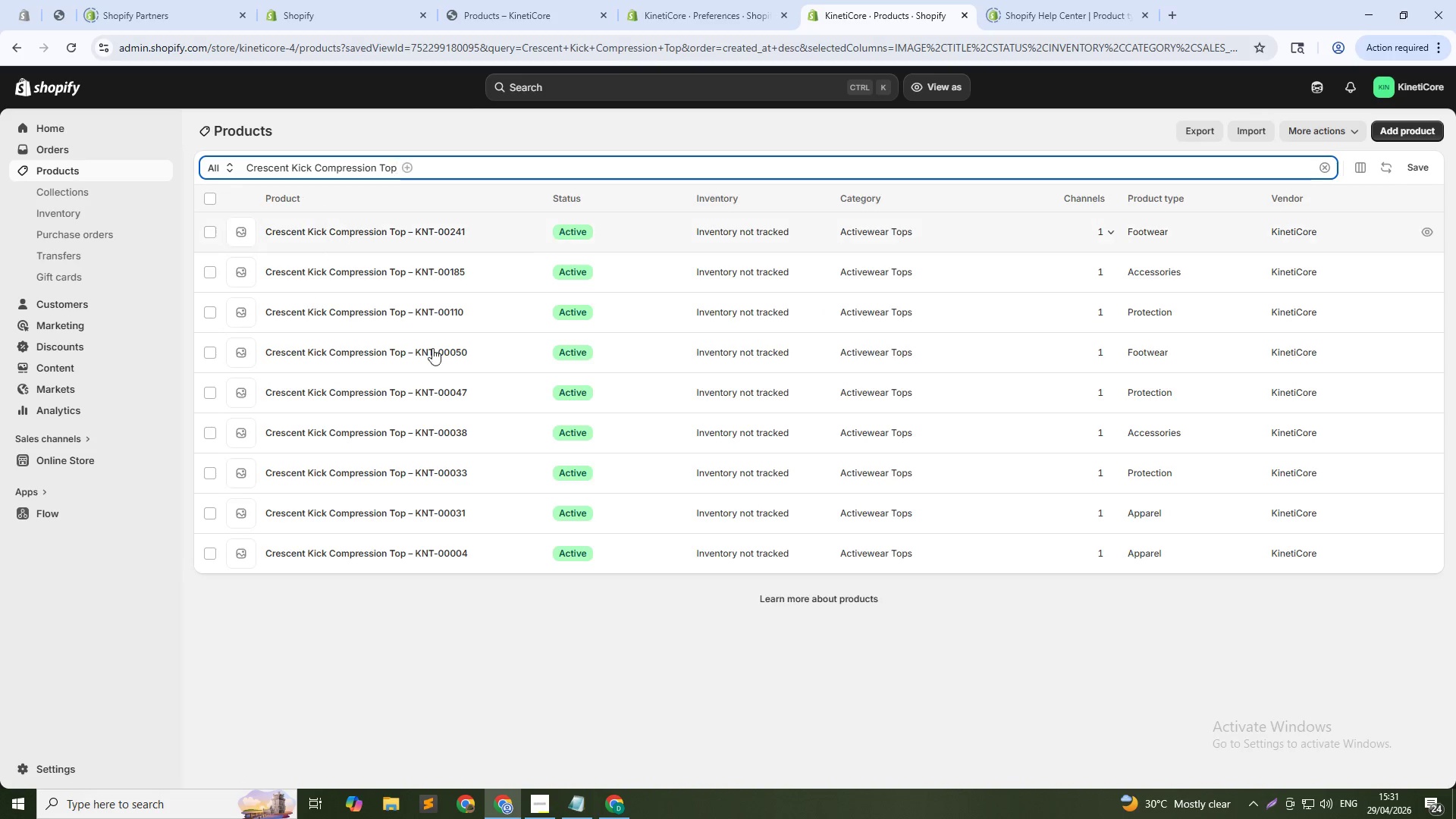 
left_click([440, 347])
 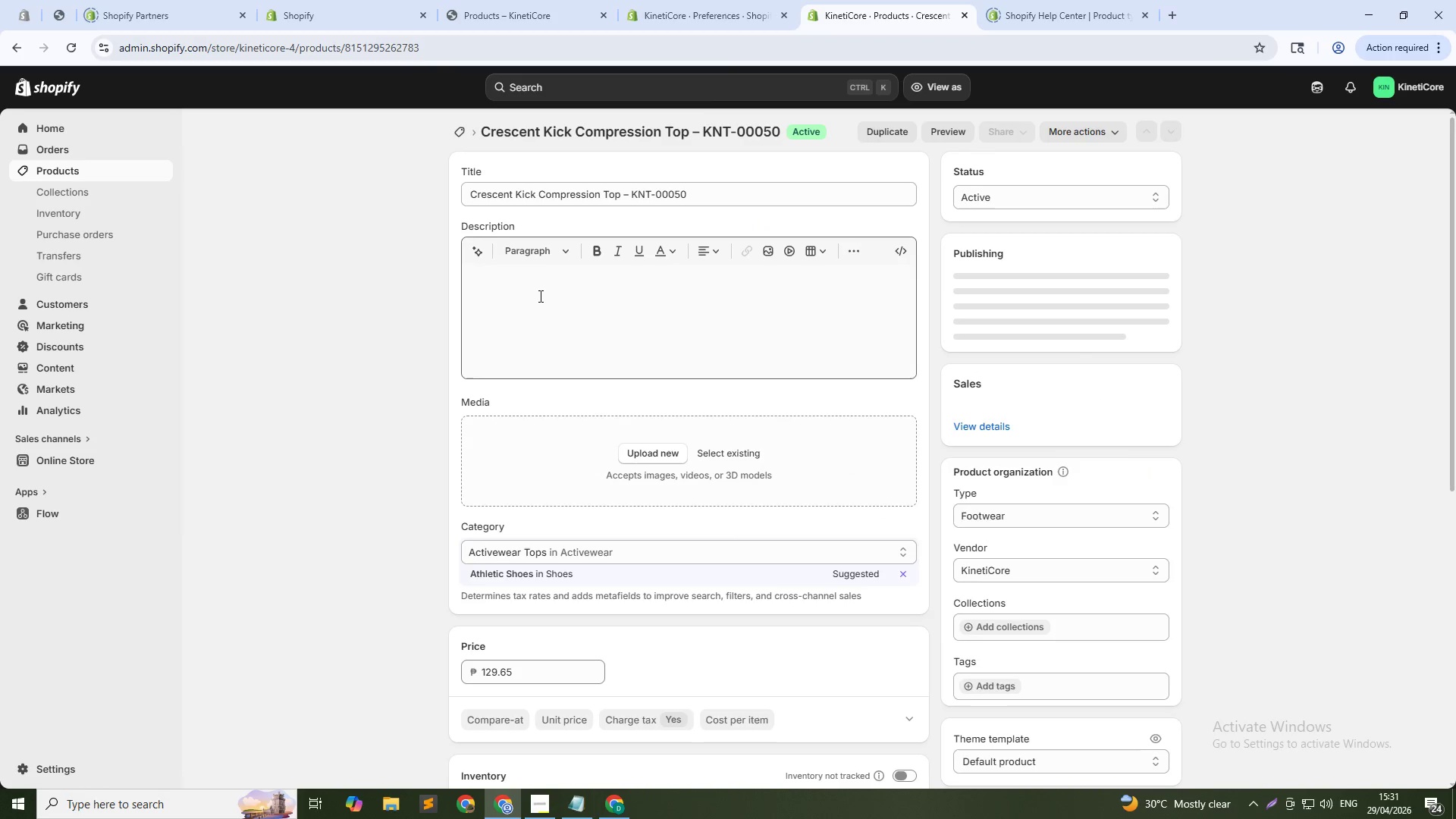 
double_click([529, 284])
 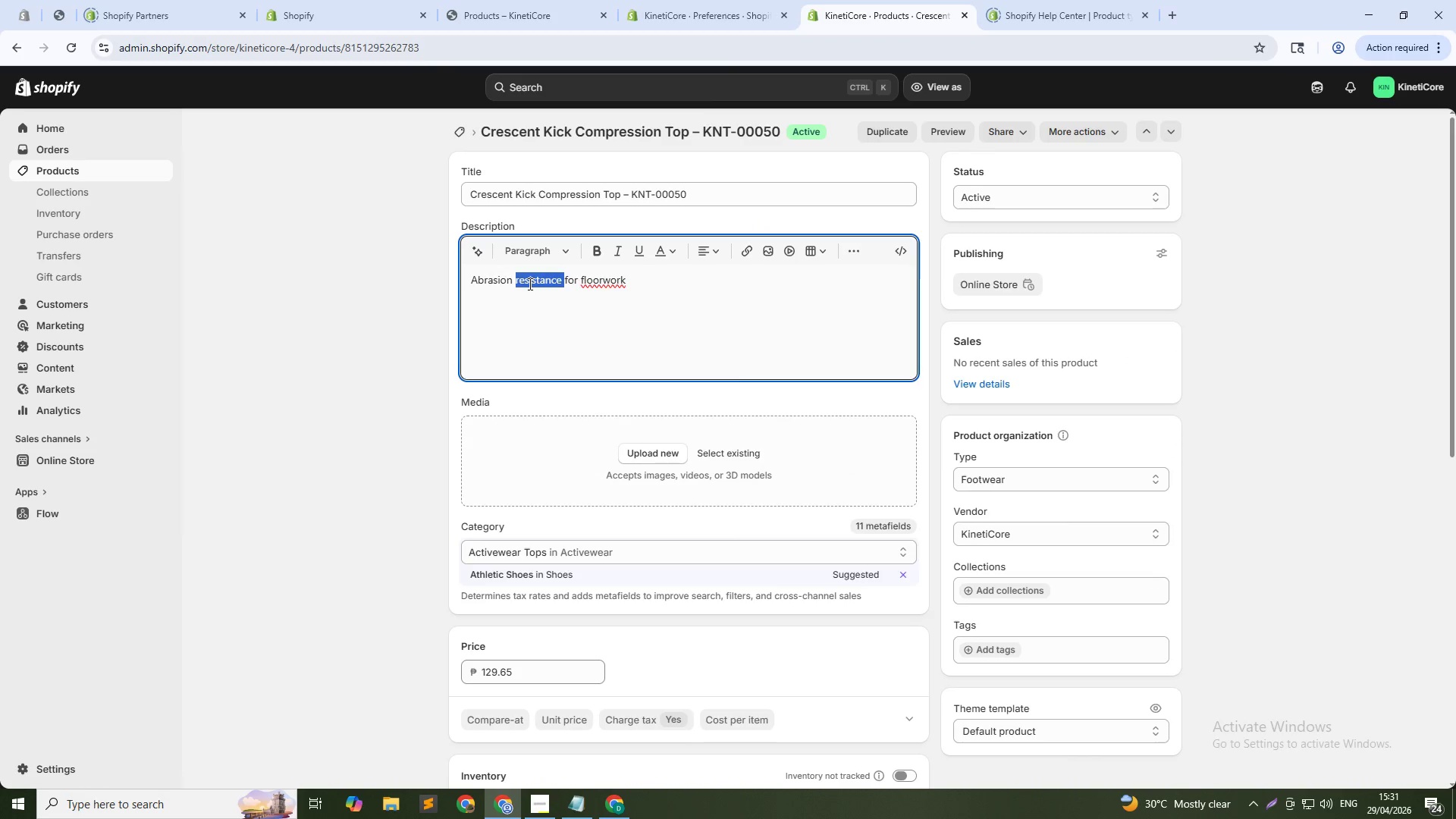 
triple_click([529, 284])
 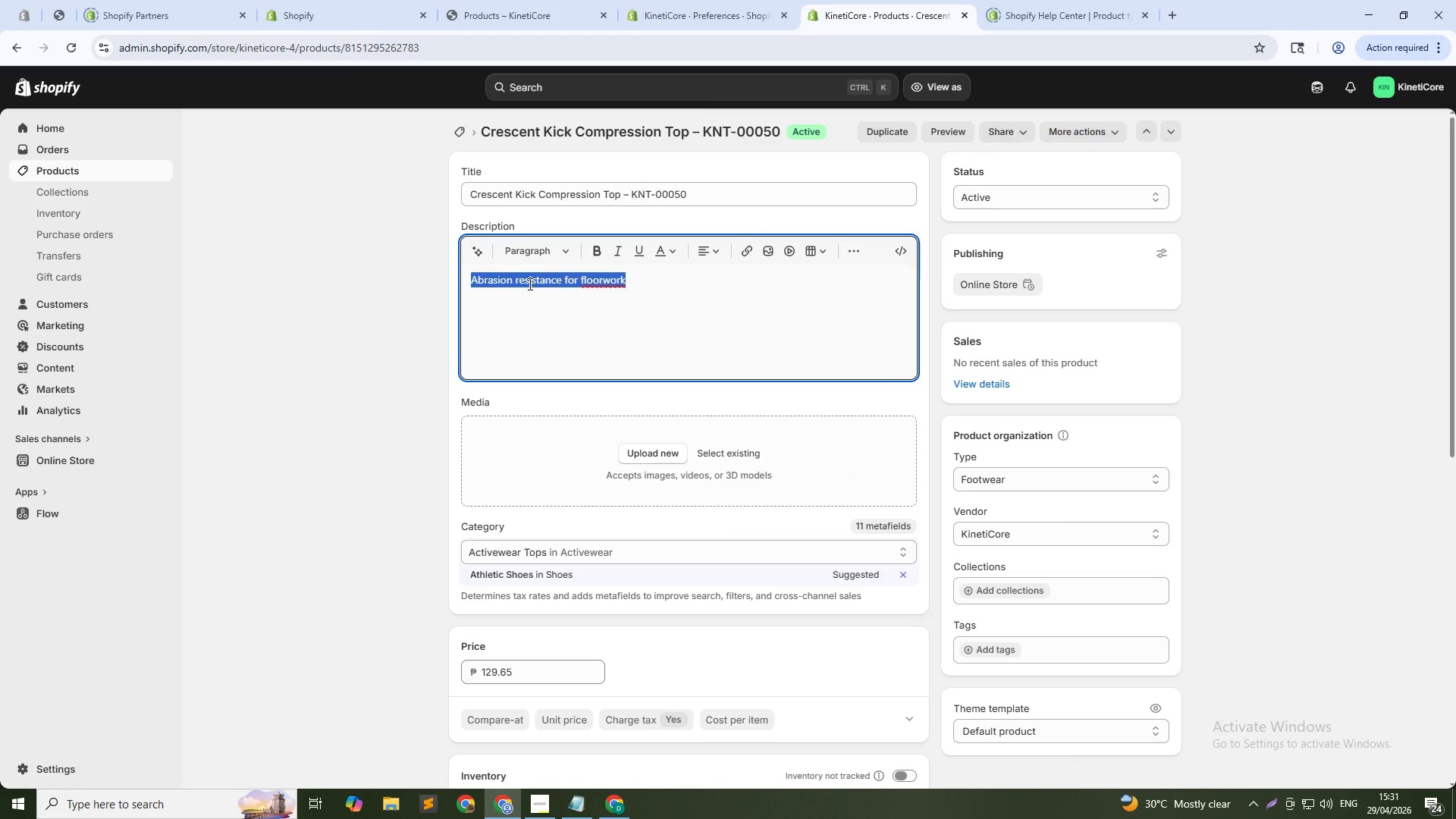 
triple_click([529, 284])
 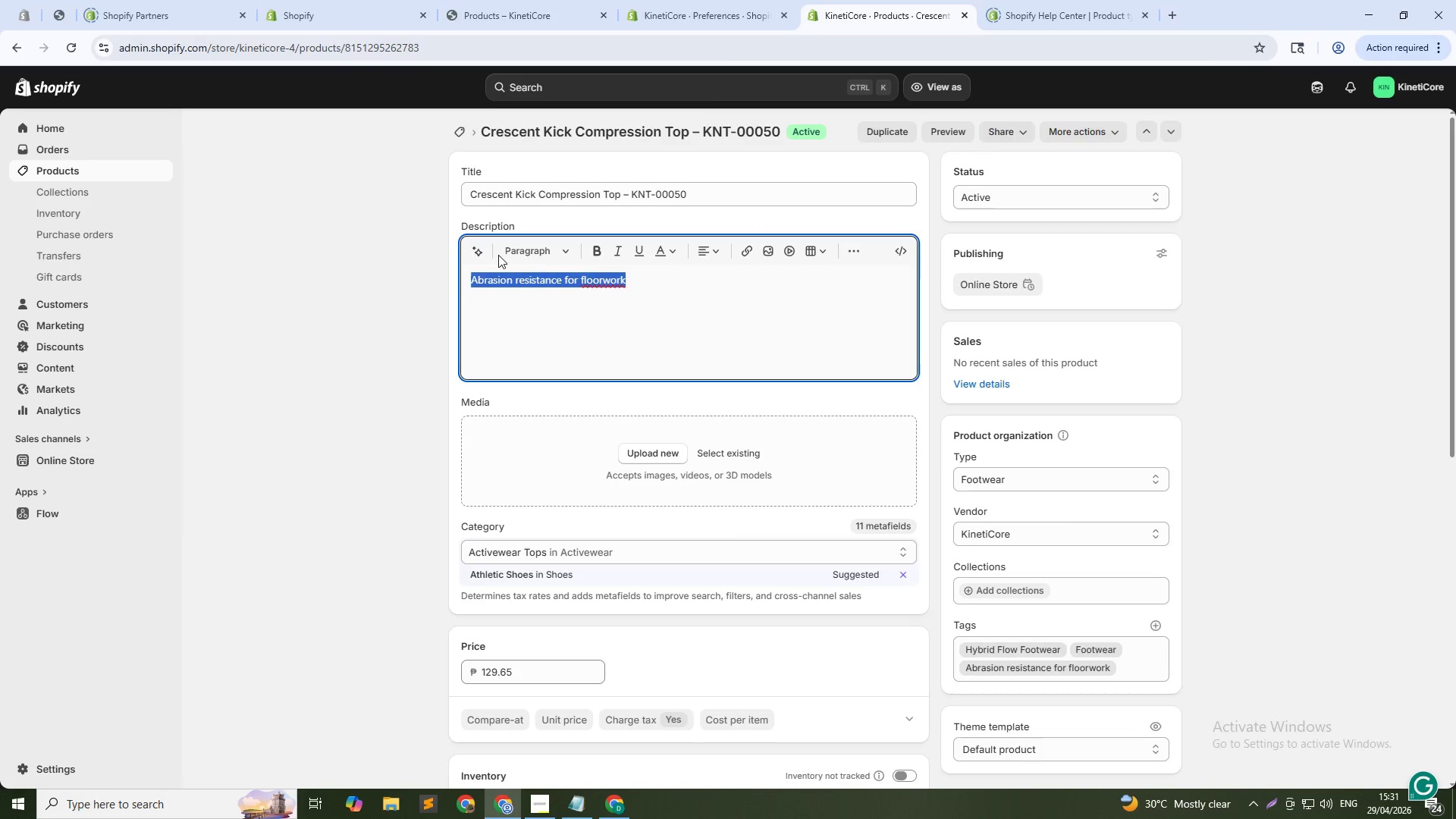 
wait(6.44)
 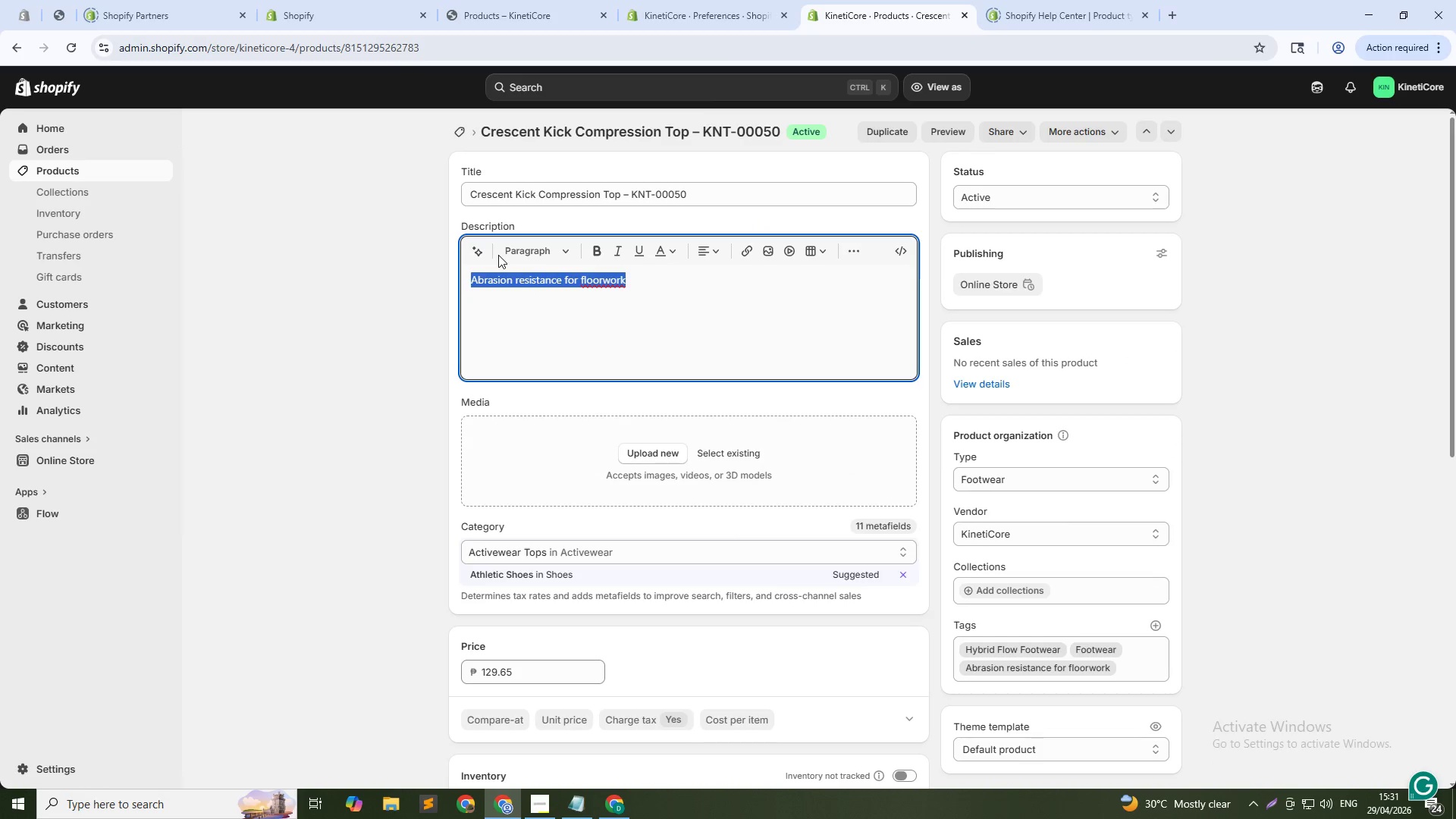 
key(Control+V)
 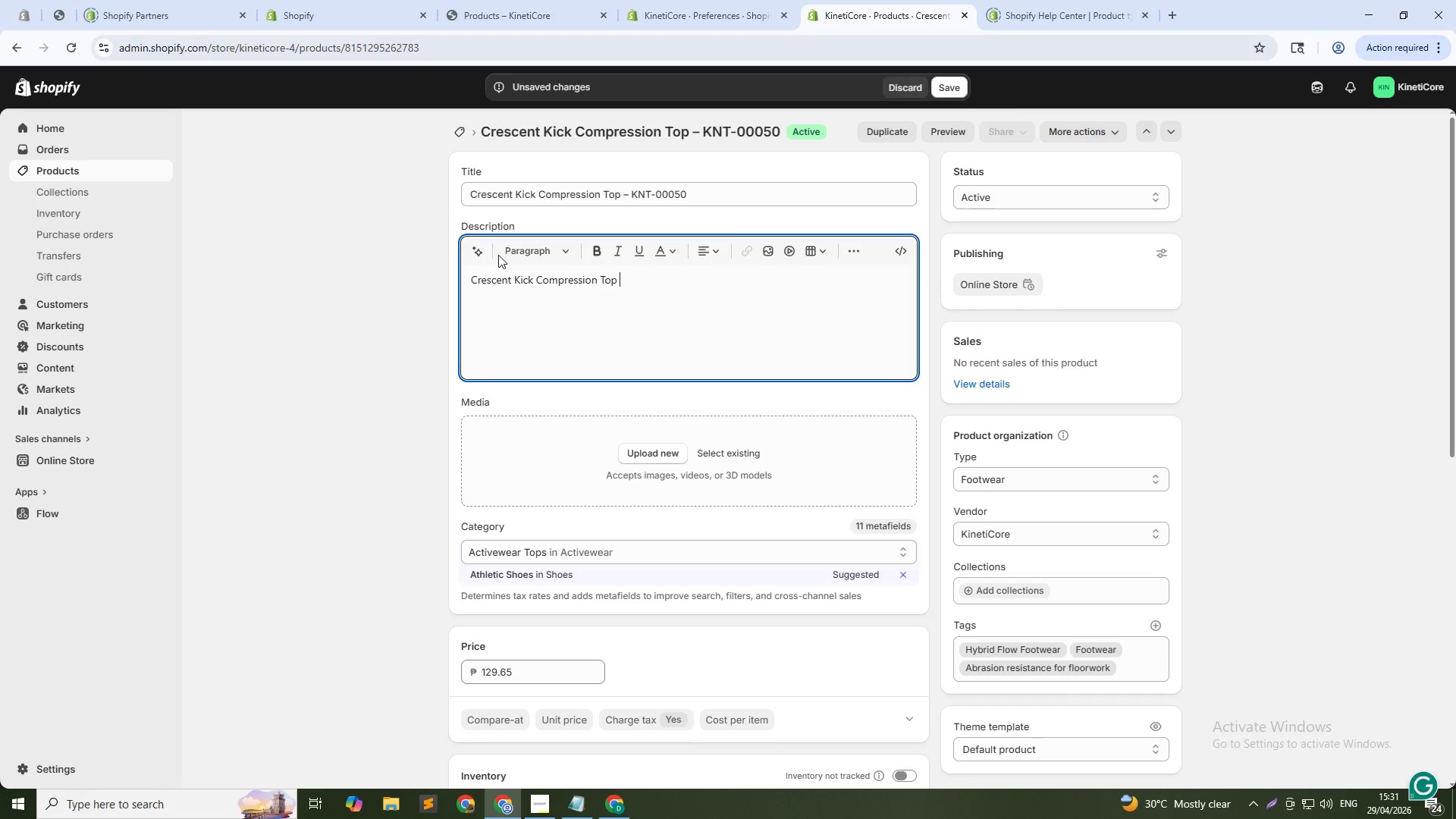 
type(features rein)
 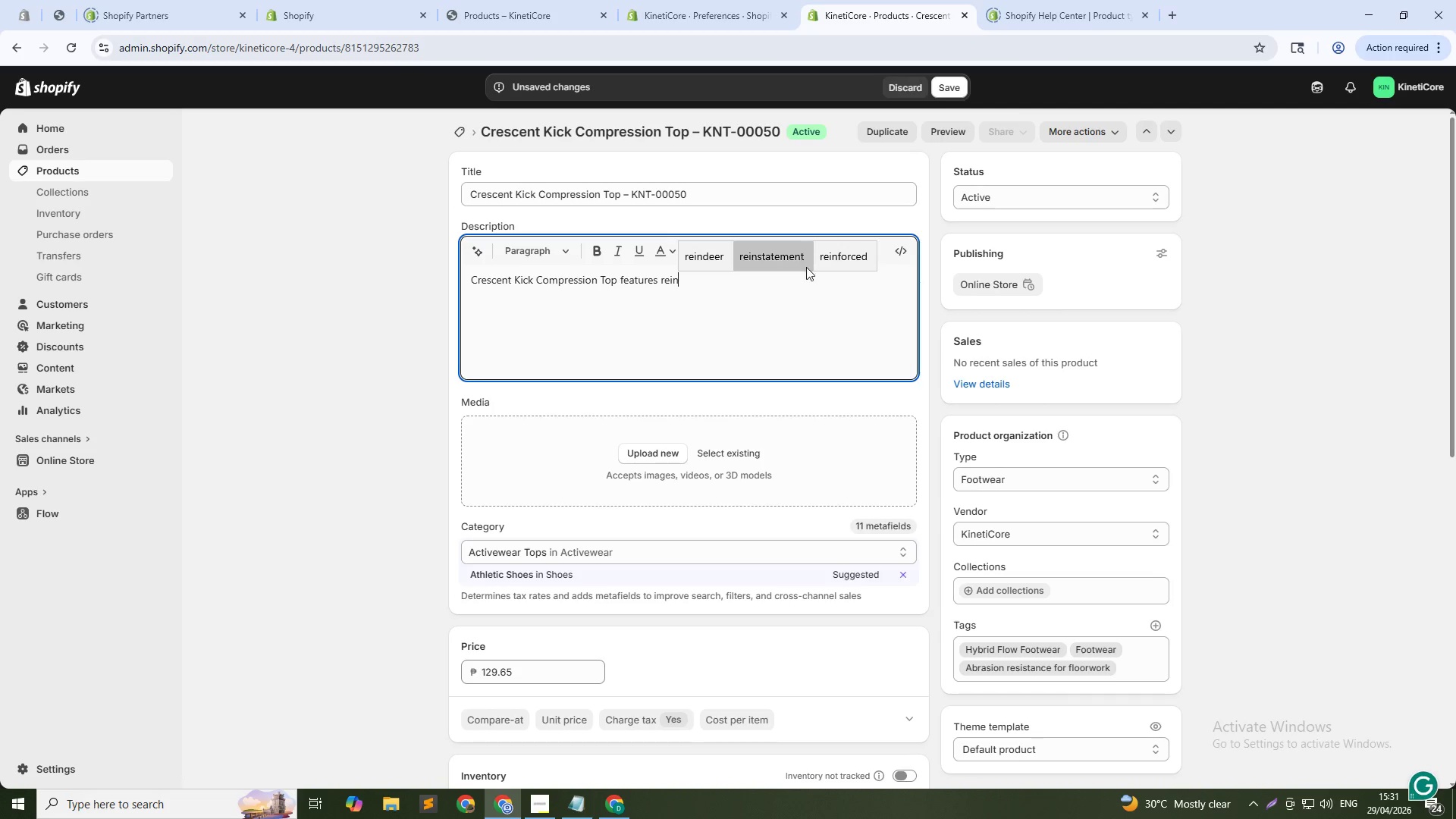 
left_click([832, 261])
 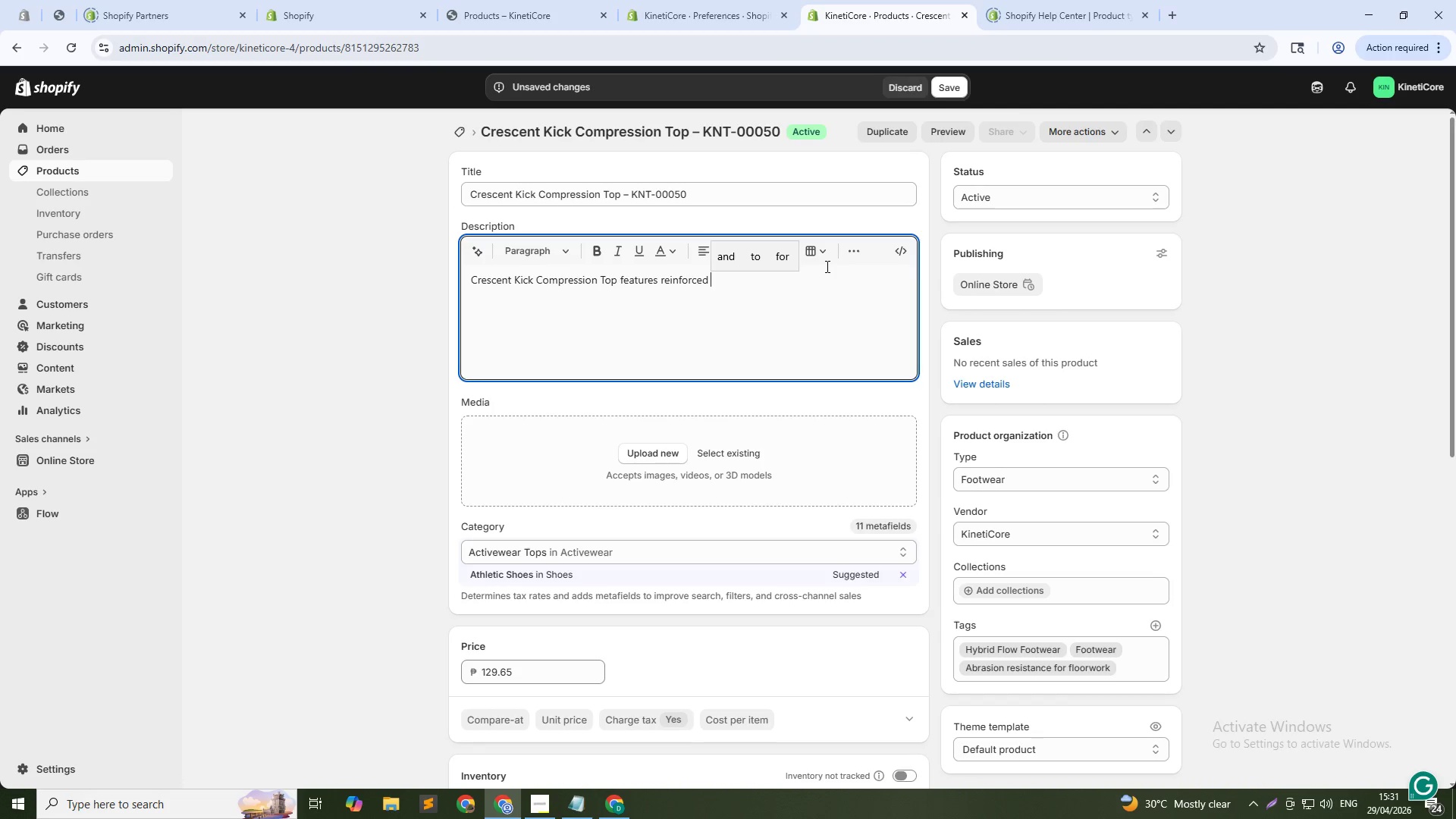 
type(fab)
 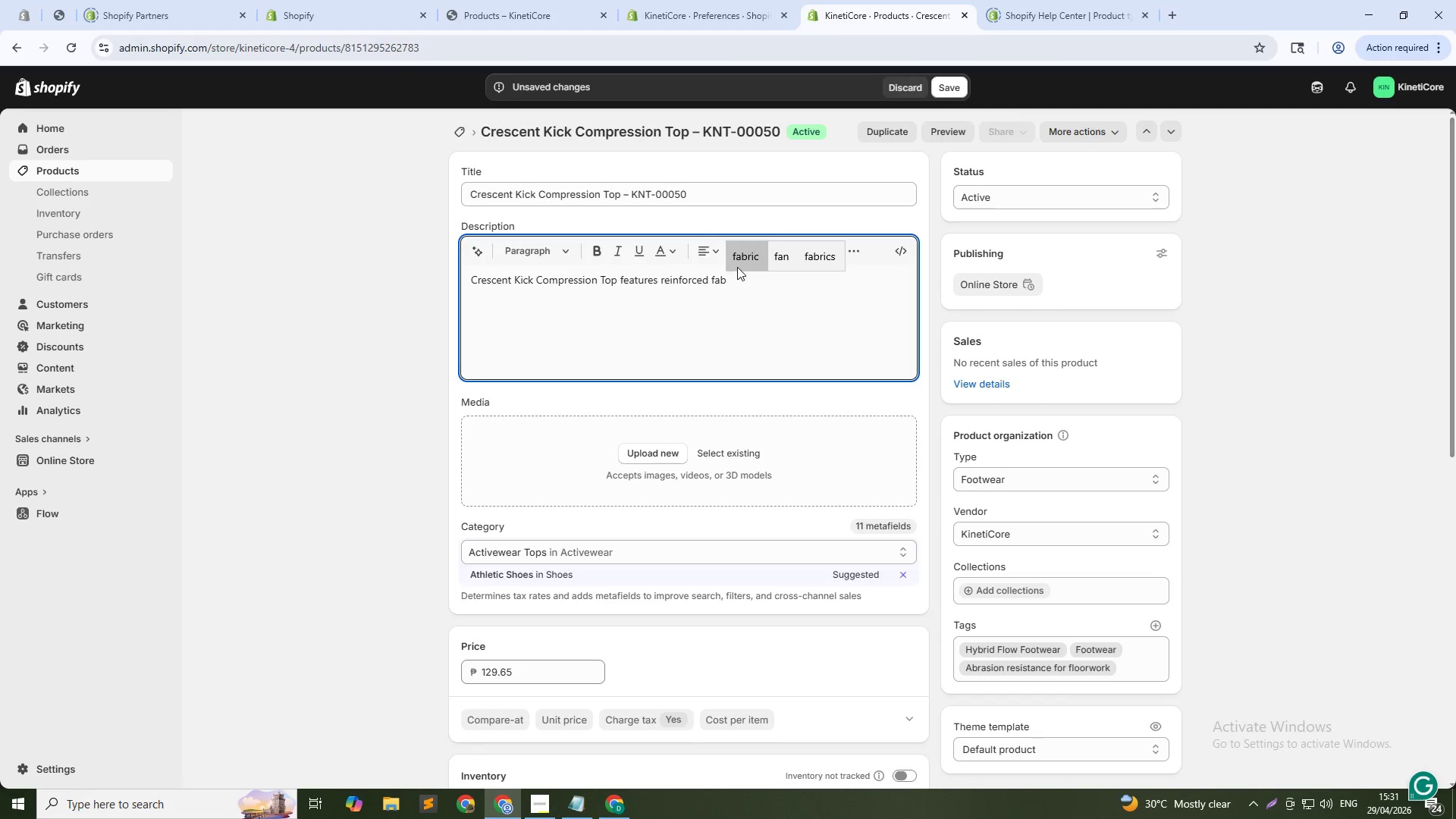 
left_click([737, 259])
 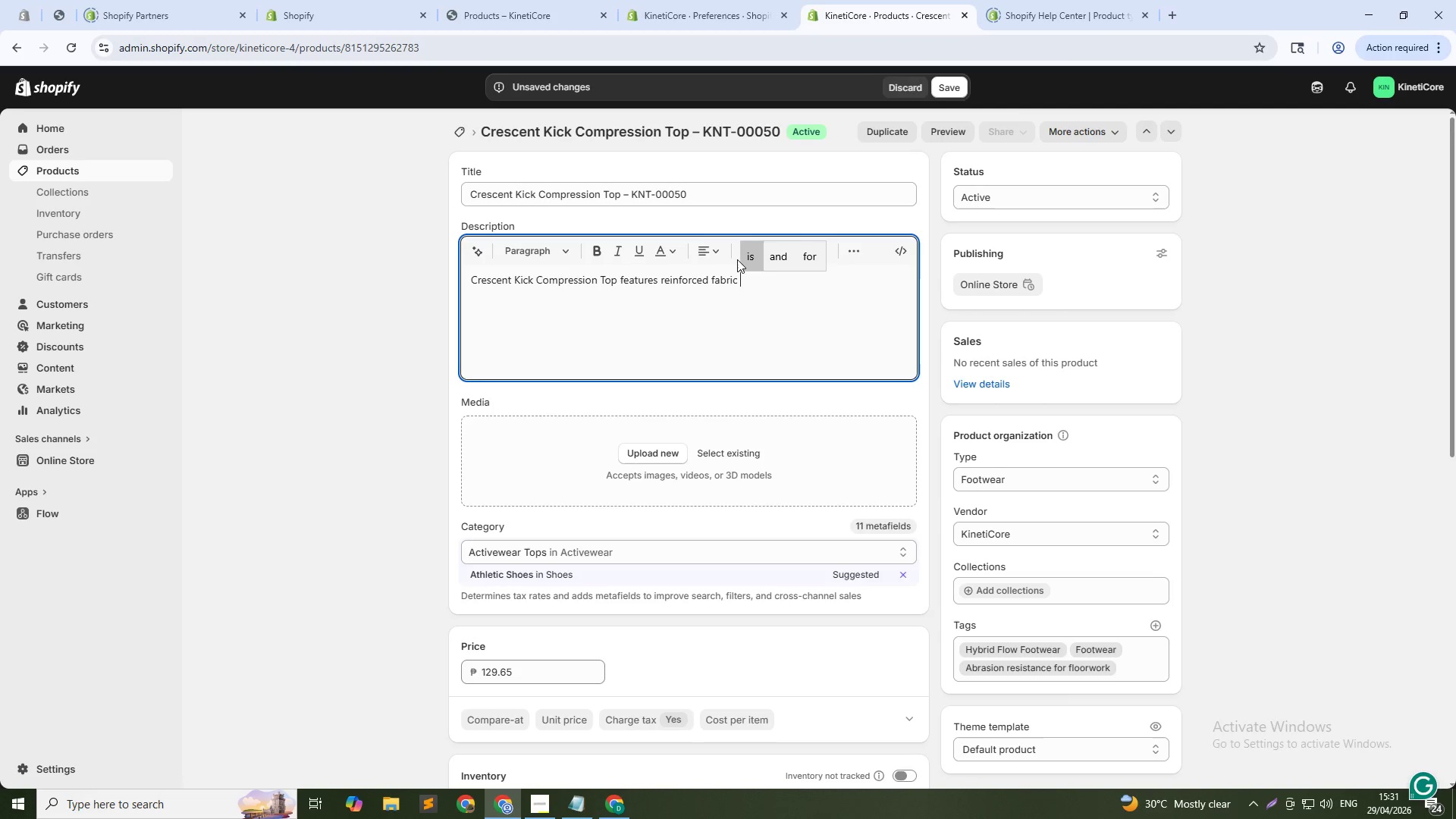 
type(that withsta)
 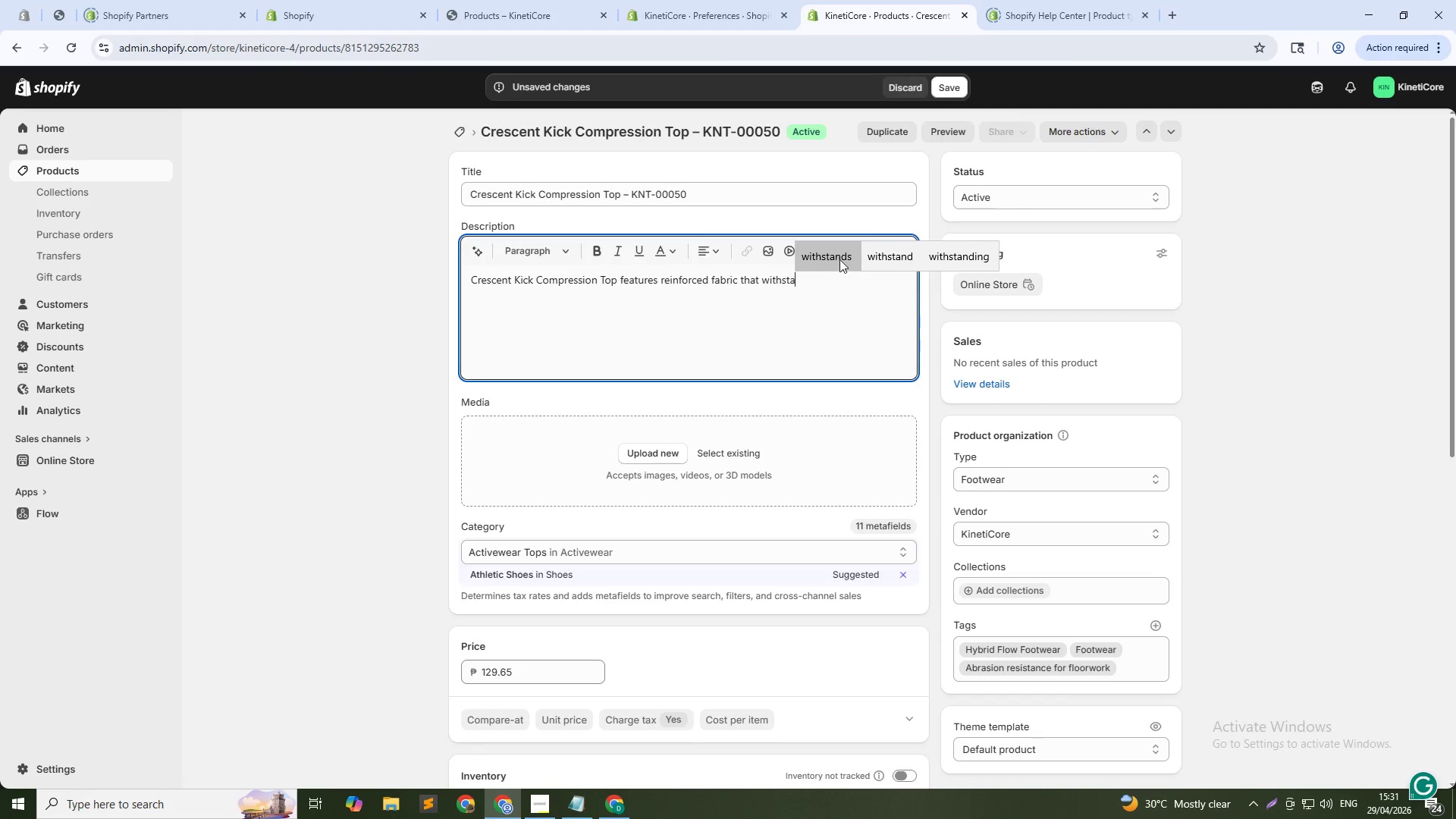 
left_click([839, 259])
 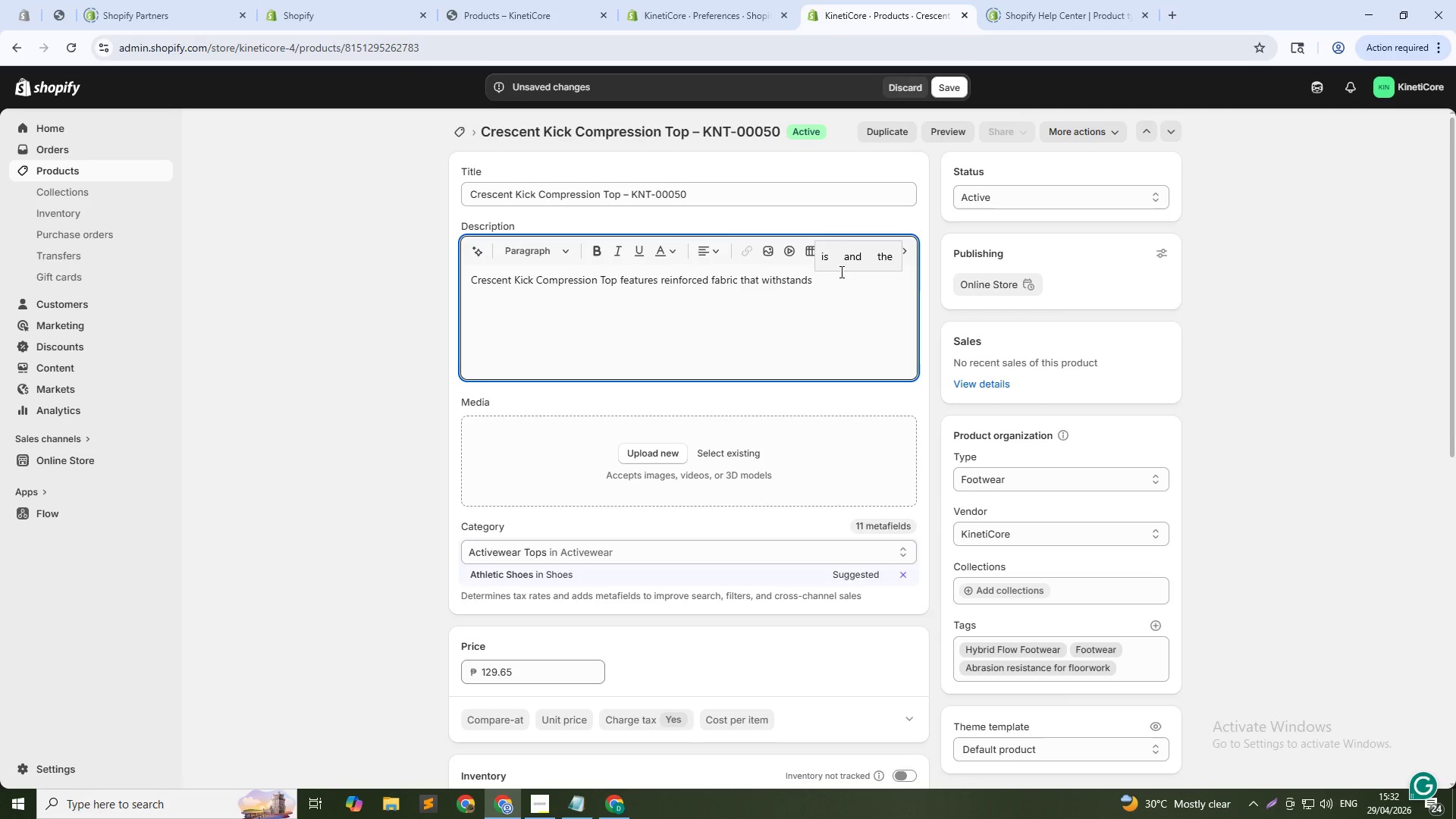 
type(inte)
 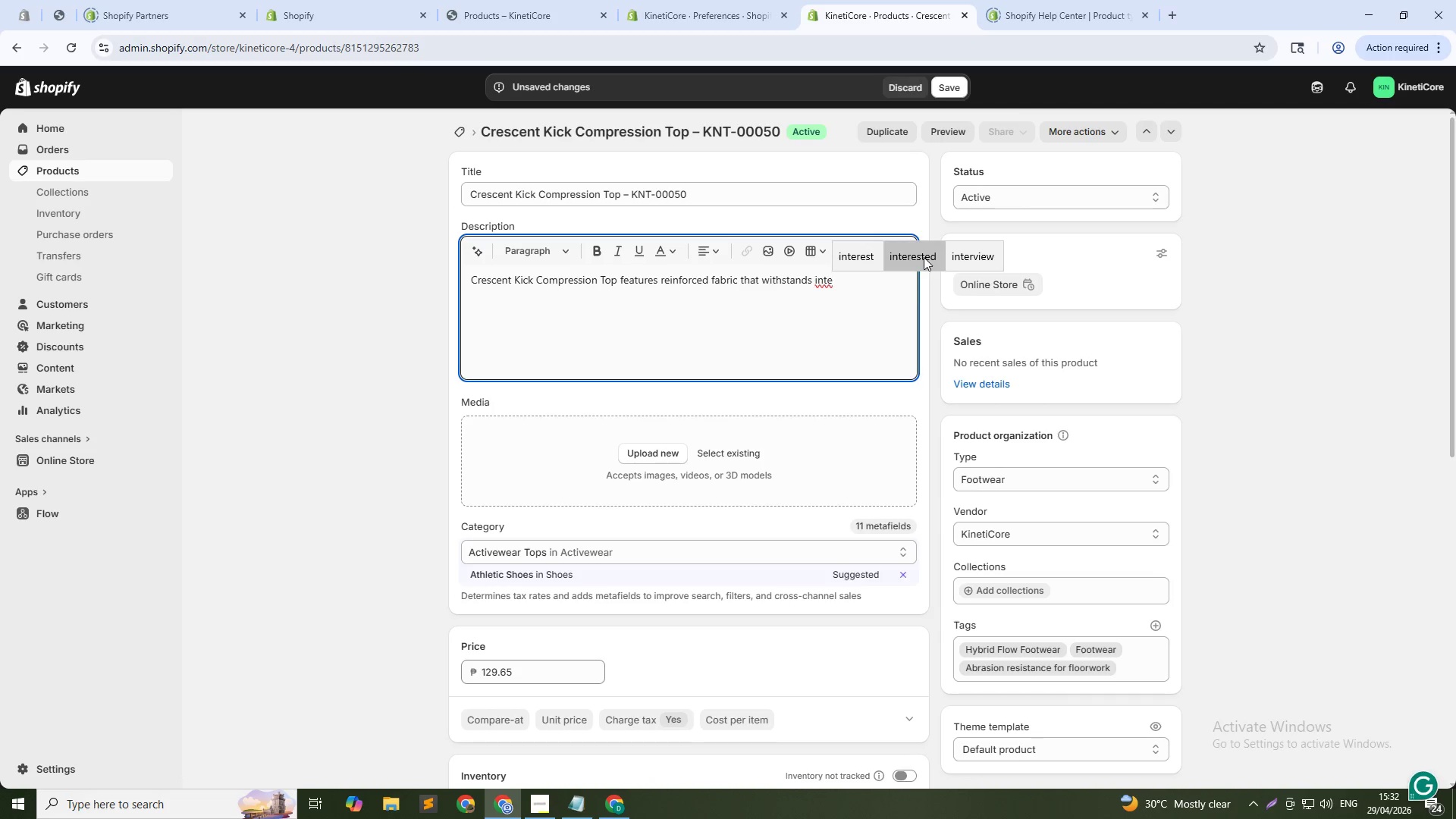 
key(N)
 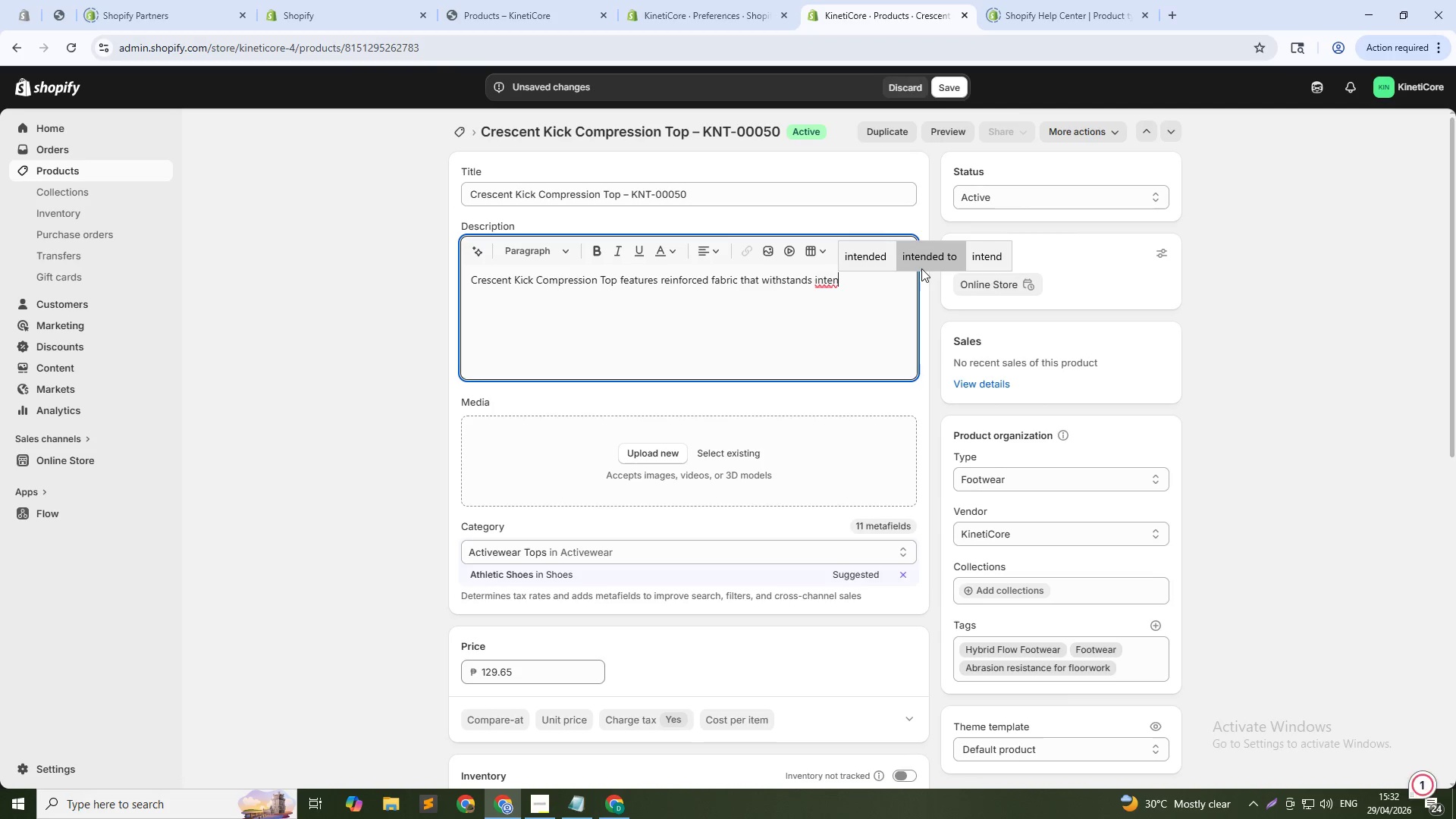 
type(ce )
 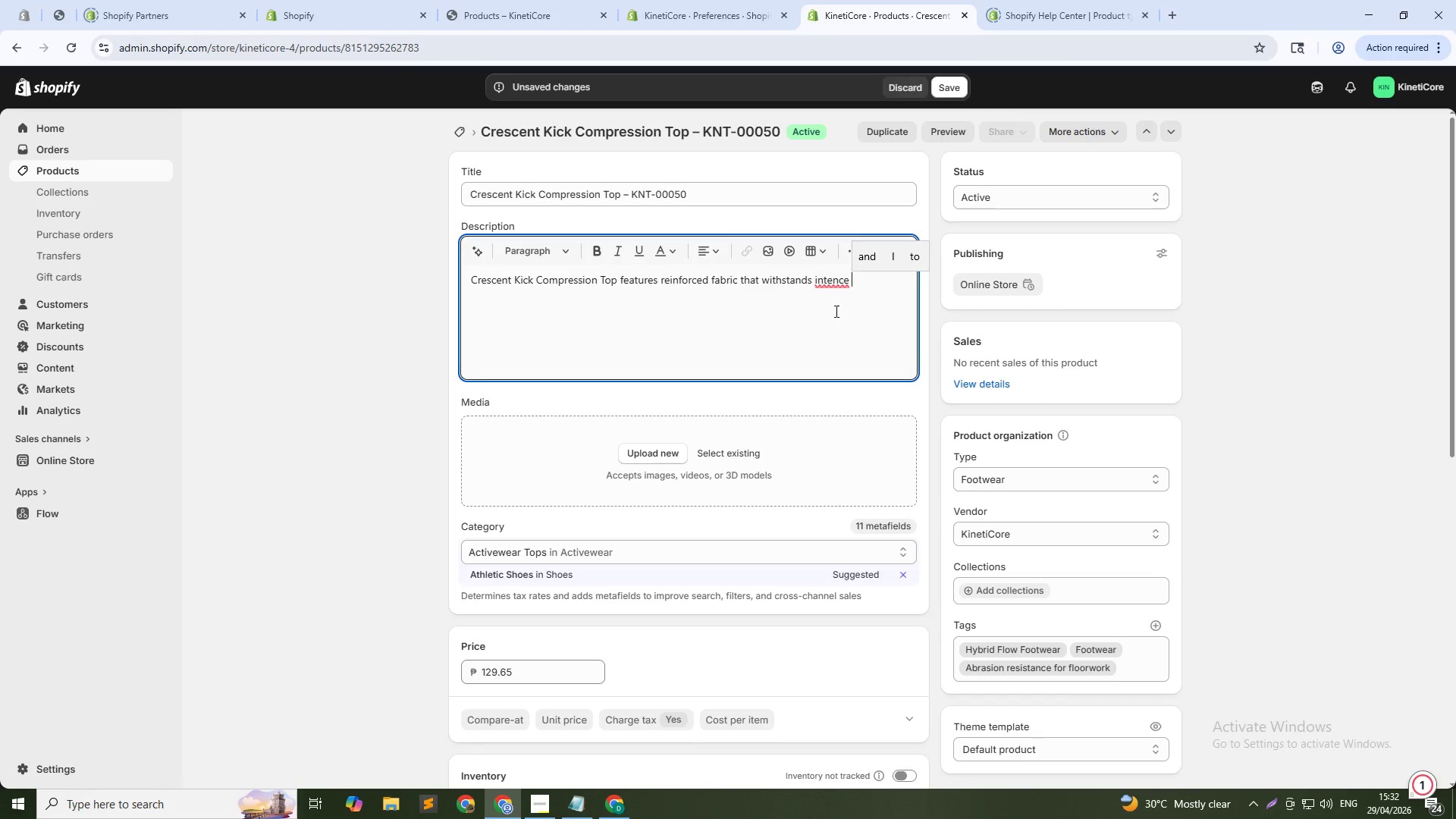 
key(Backspace)
key(Backspace)
type(se)
key(Backspace)
key(Backspace)
type(s)
key(Backspace)
key(Backspace)
type(se training sessions. The compression supotr)
key(Backspace)
key(Backspace)
key(Backspace)
type(port keeps your muscles engaged while the heavy-duty const)
 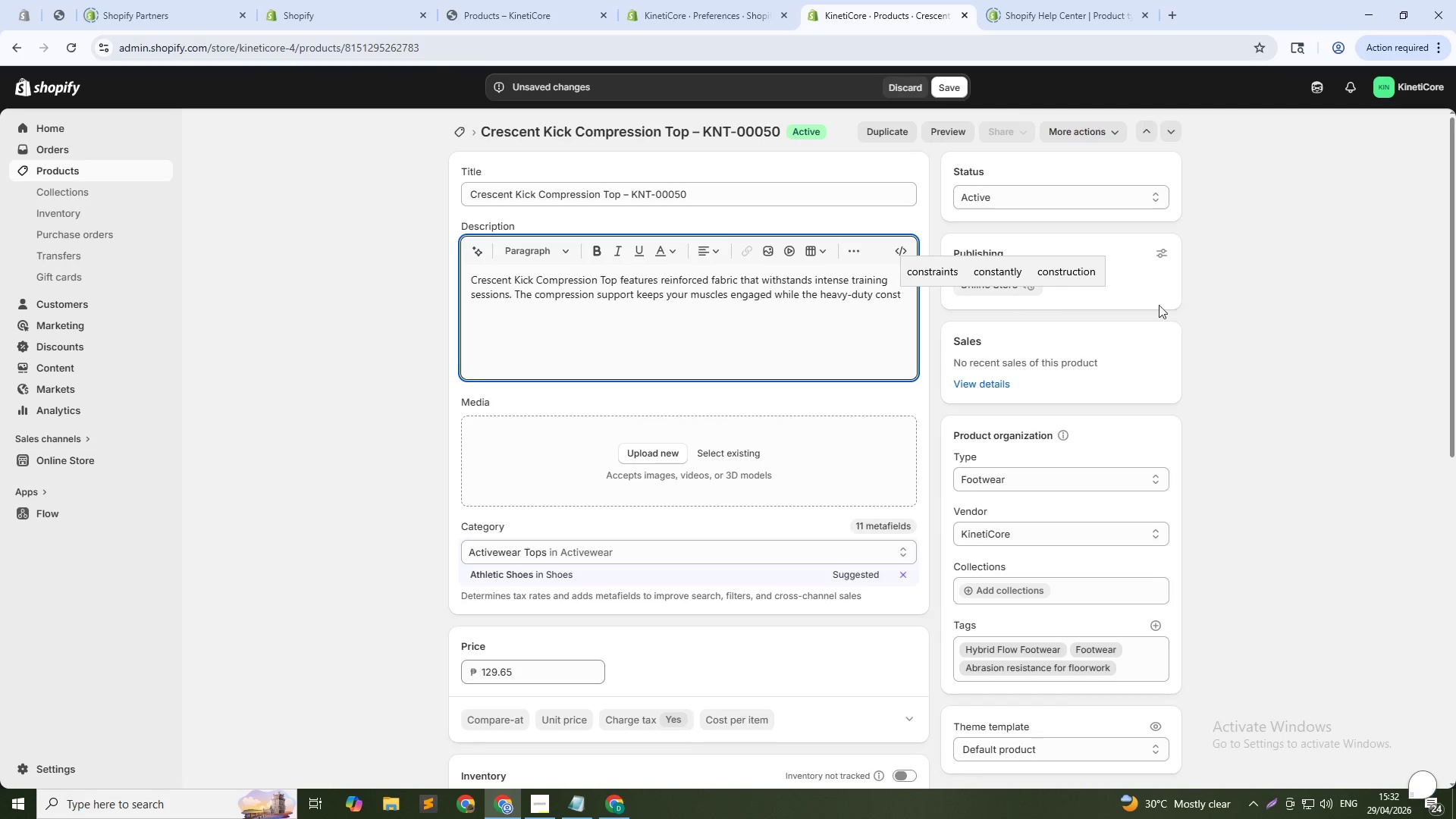 
left_click([1056, 271])
 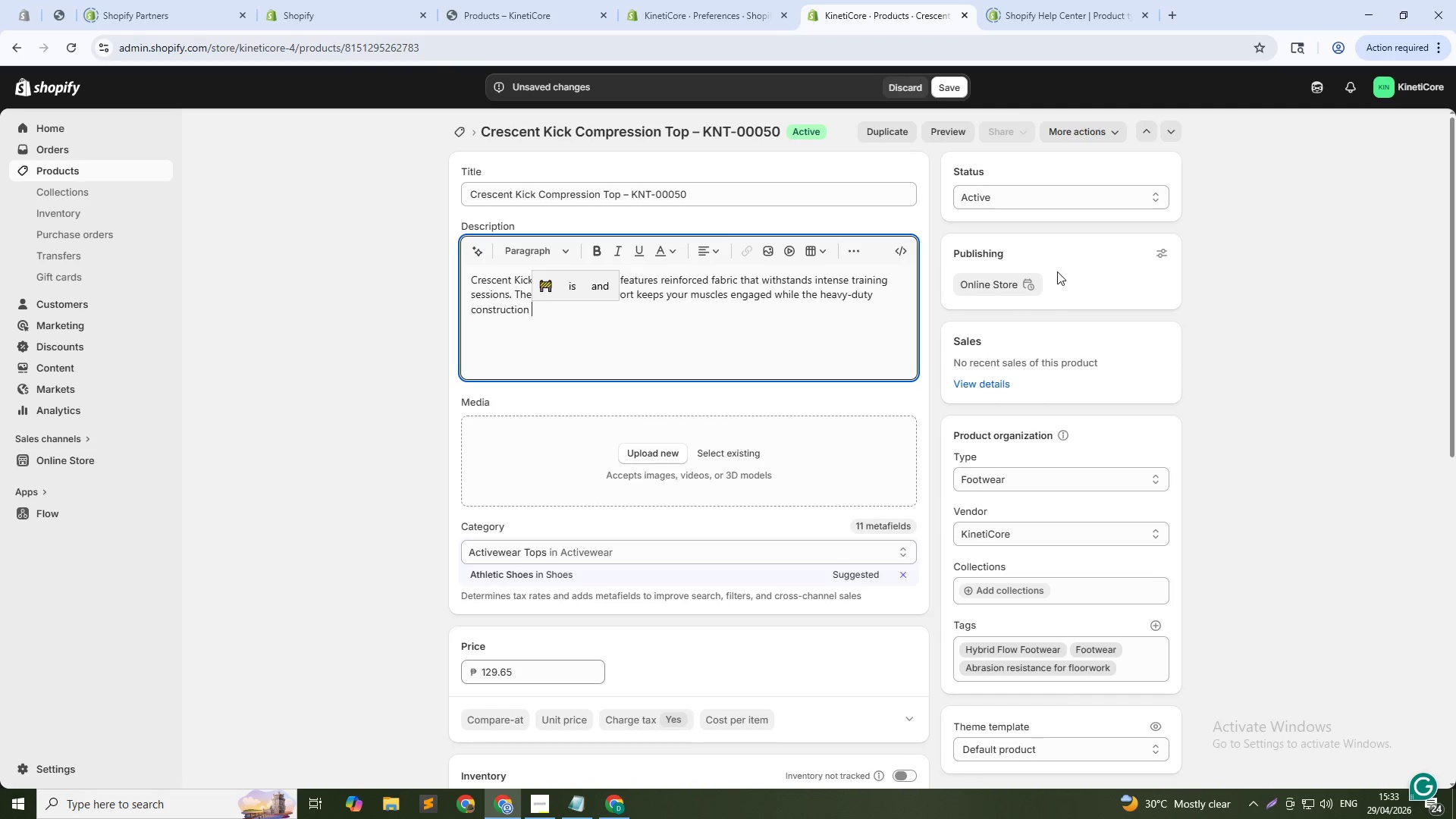 
type(resists wear. moi)
key(Backspace)
key(Backspace)
key(Backspace)
type(Moisture-wicking keeps you dry. Built for elite athletes who trains)
key(Backspace)
 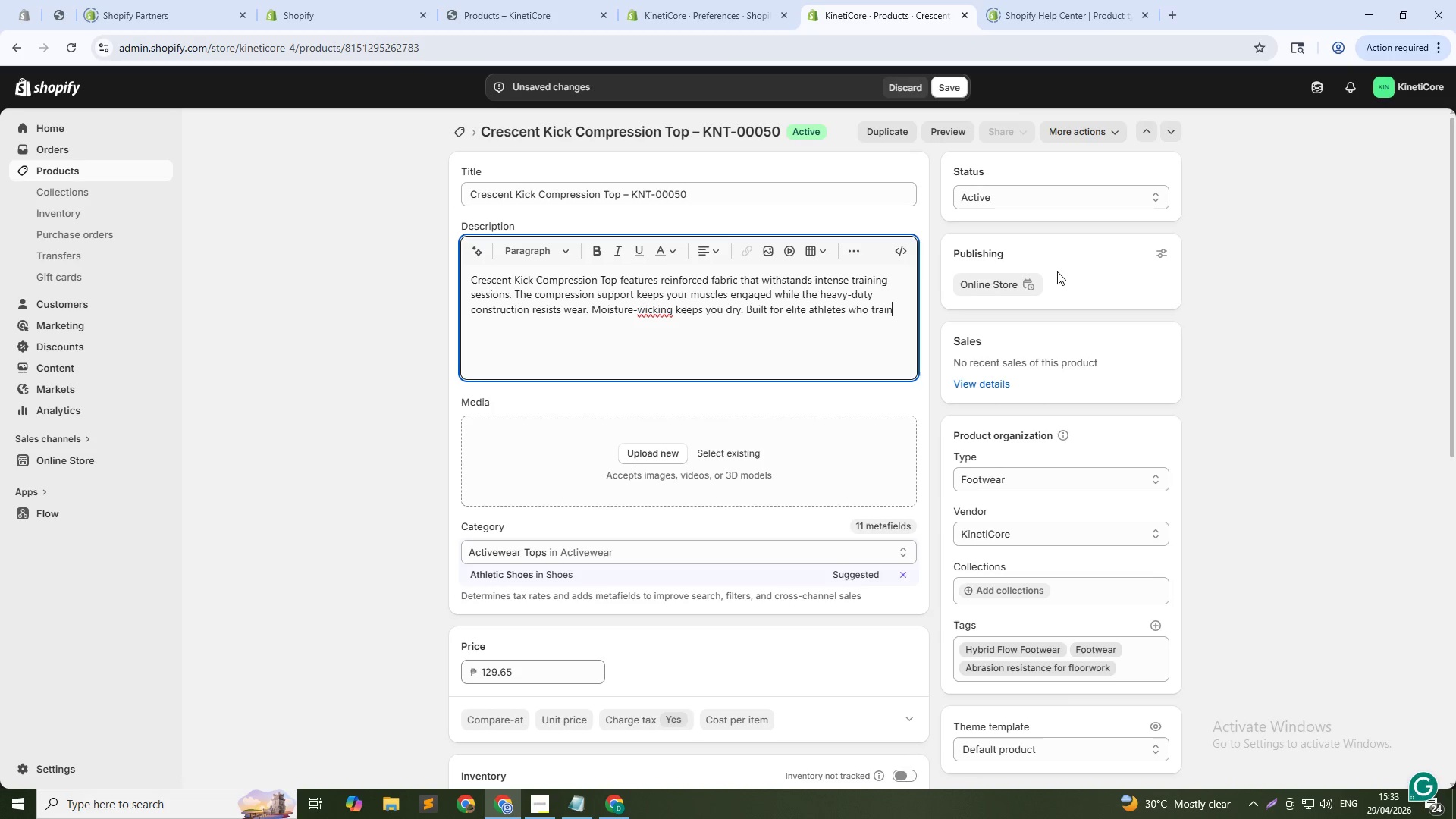 
type( daily.)
 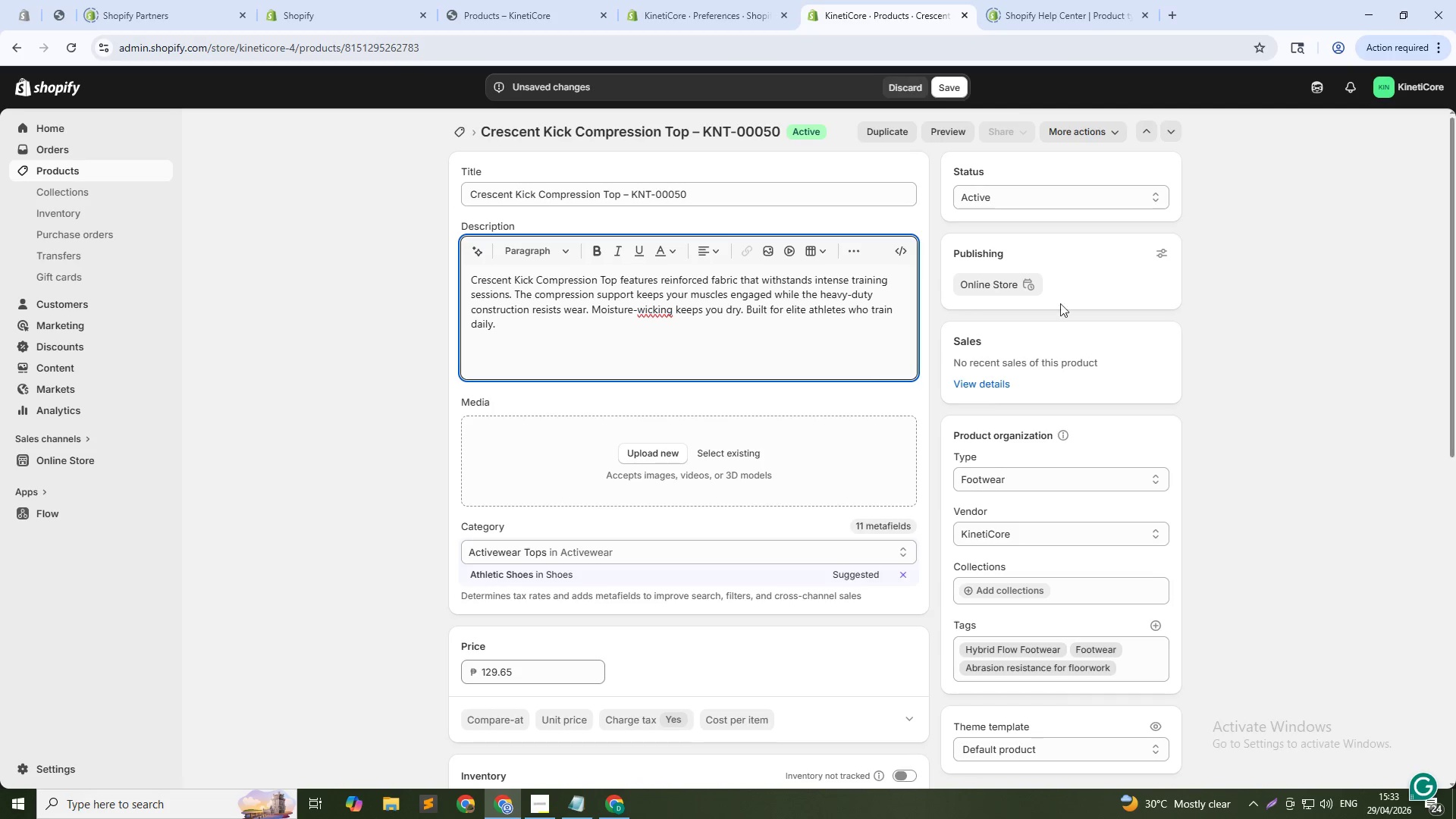 
scroll: coordinate [886, 421], scroll_direction: down, amount: 21.0
 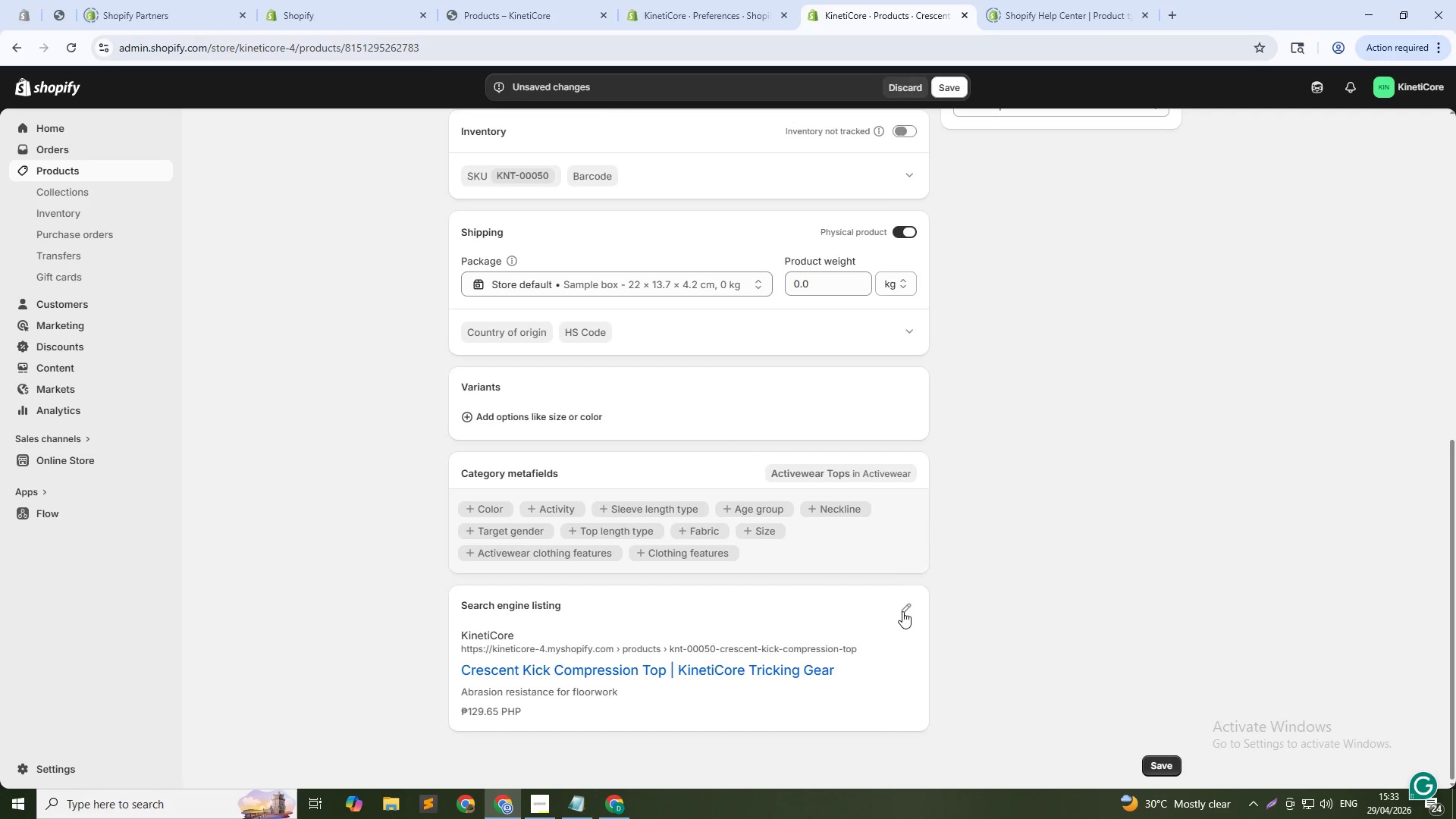 
left_click([904, 613])
 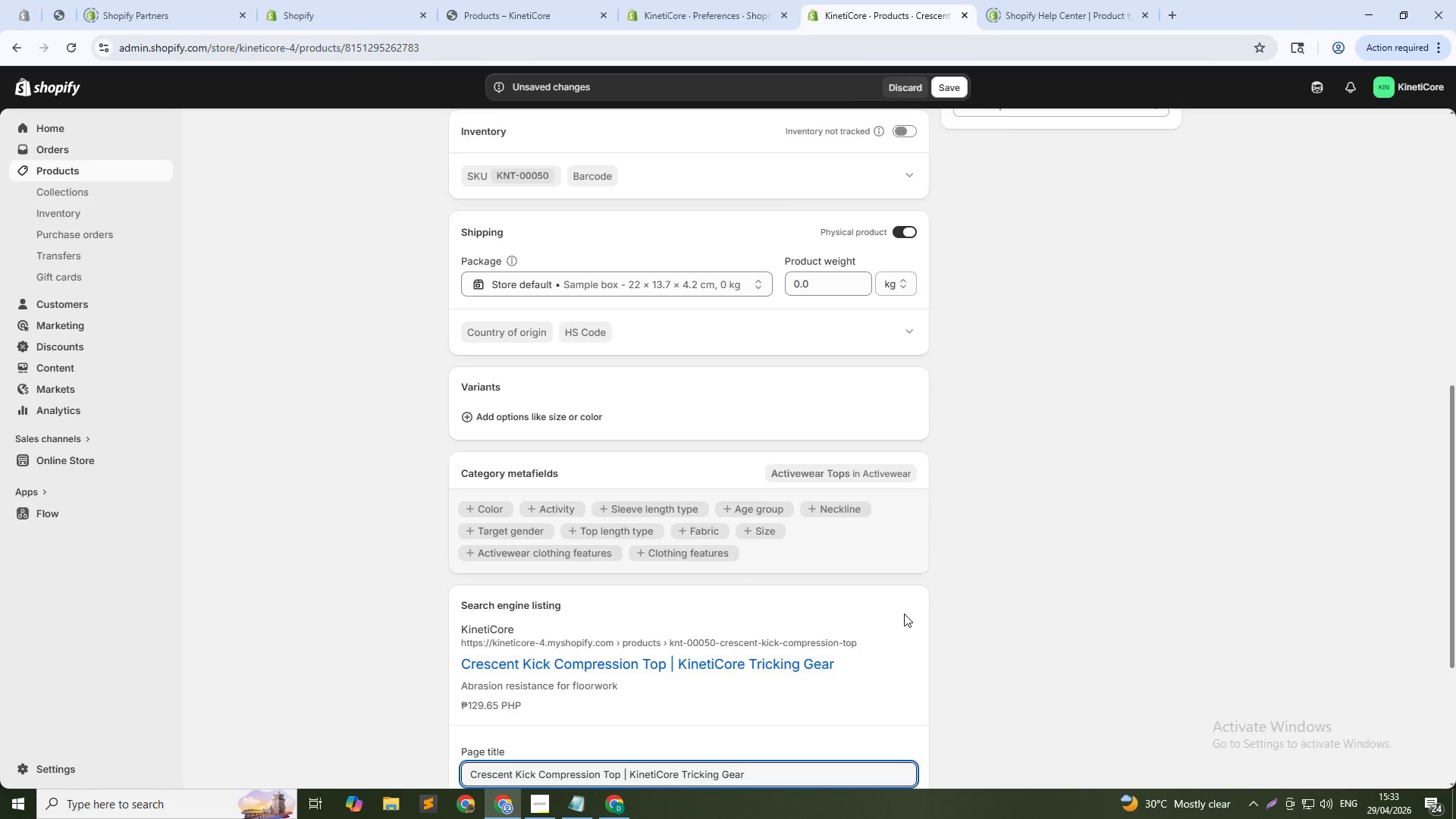 
scroll: coordinate [904, 613], scroll_direction: up, amount: 14.0
 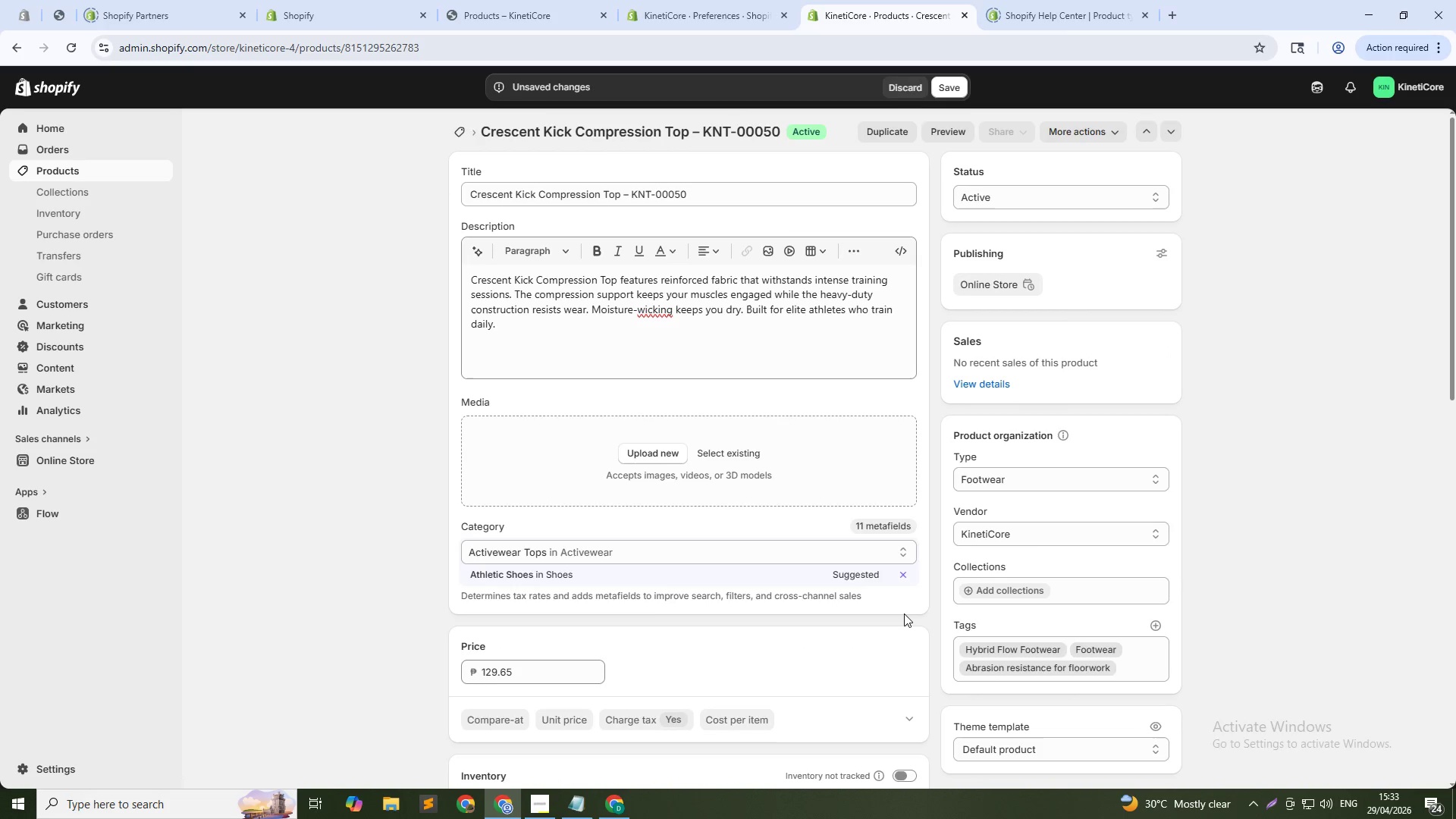 
scroll: coordinate [904, 613], scroll_direction: down, amount: 8.0
 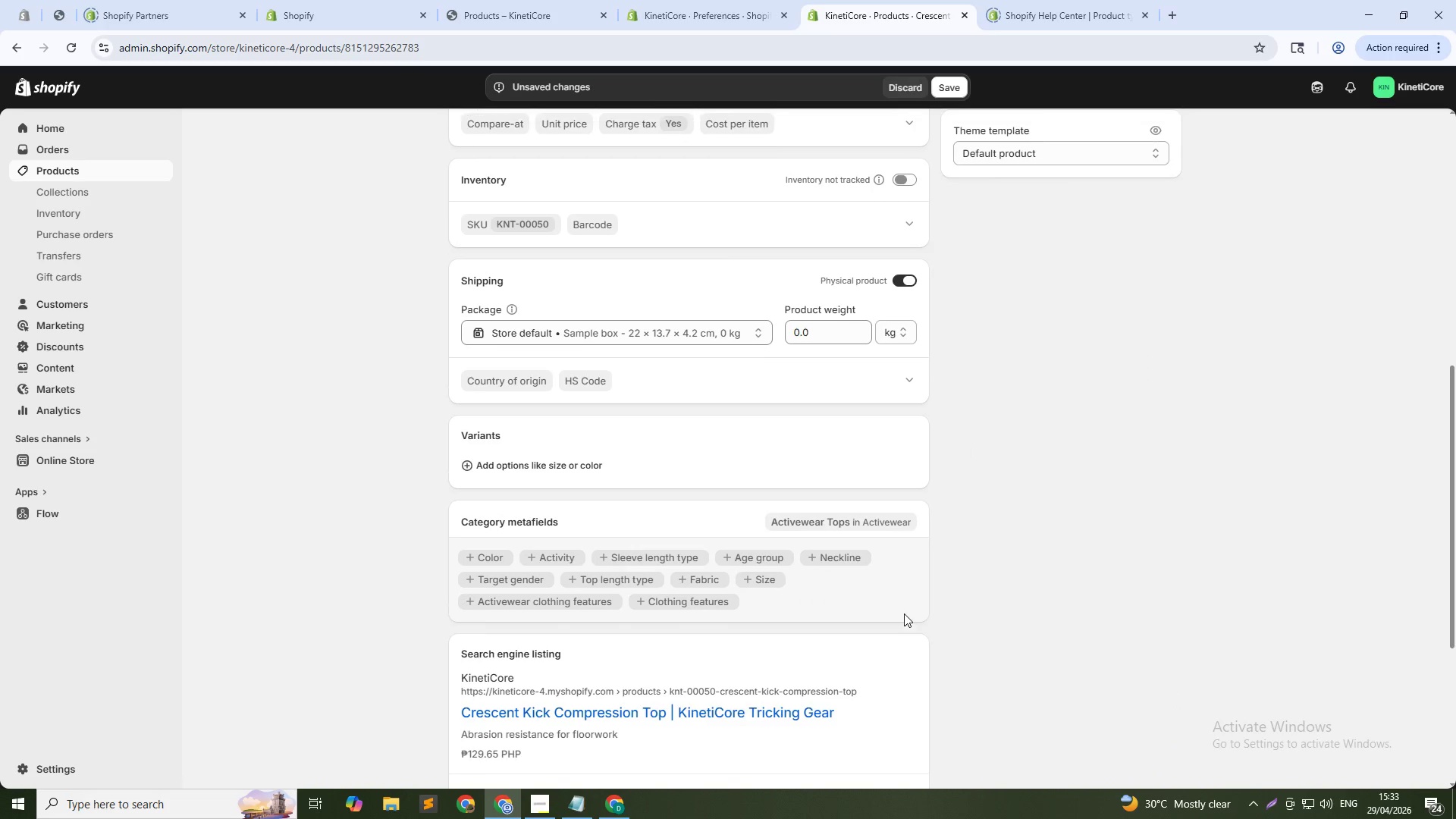 
scroll: coordinate [904, 613], scroll_direction: up, amount: 7.0
 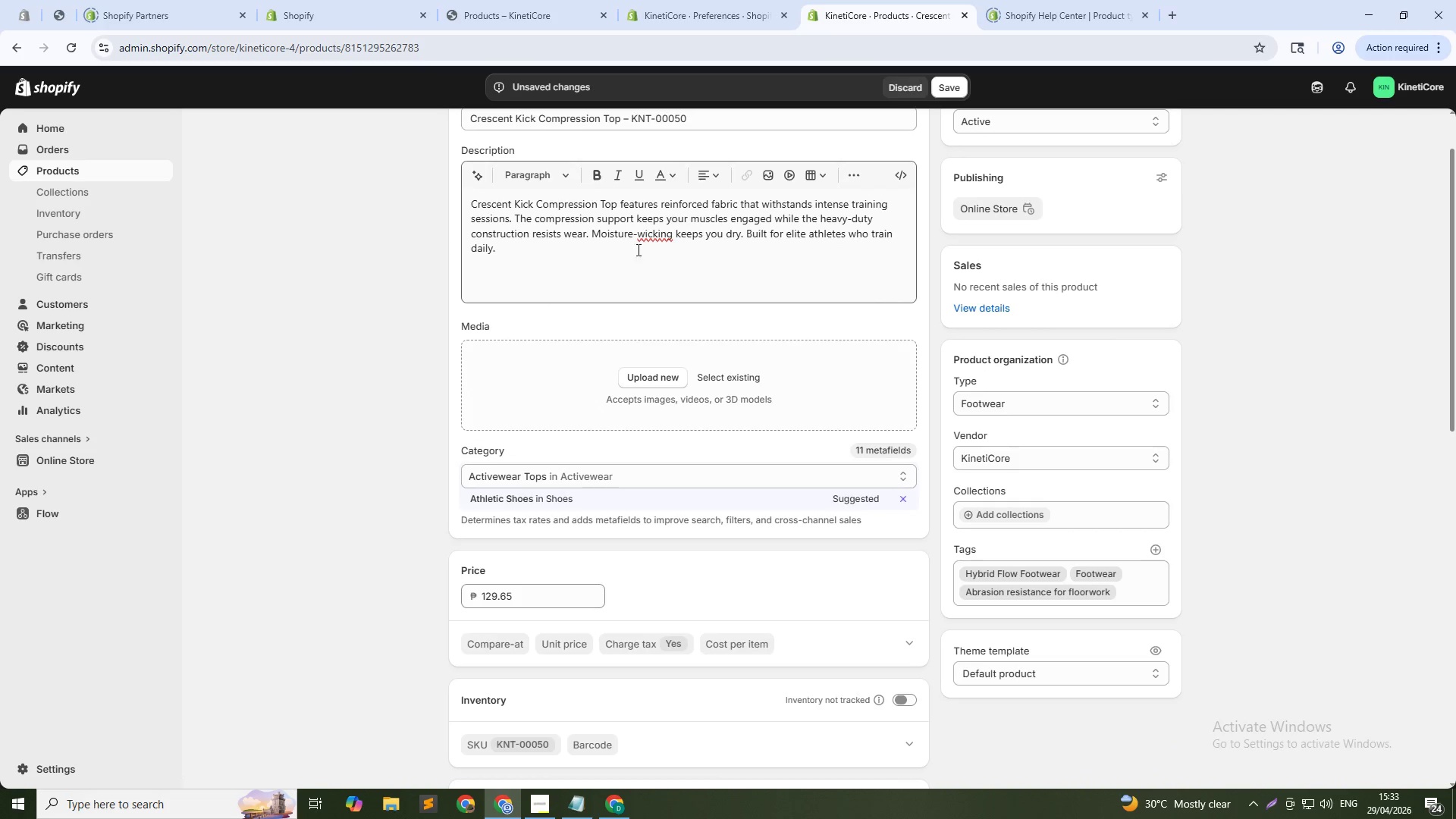 
left_click([634, 238])
 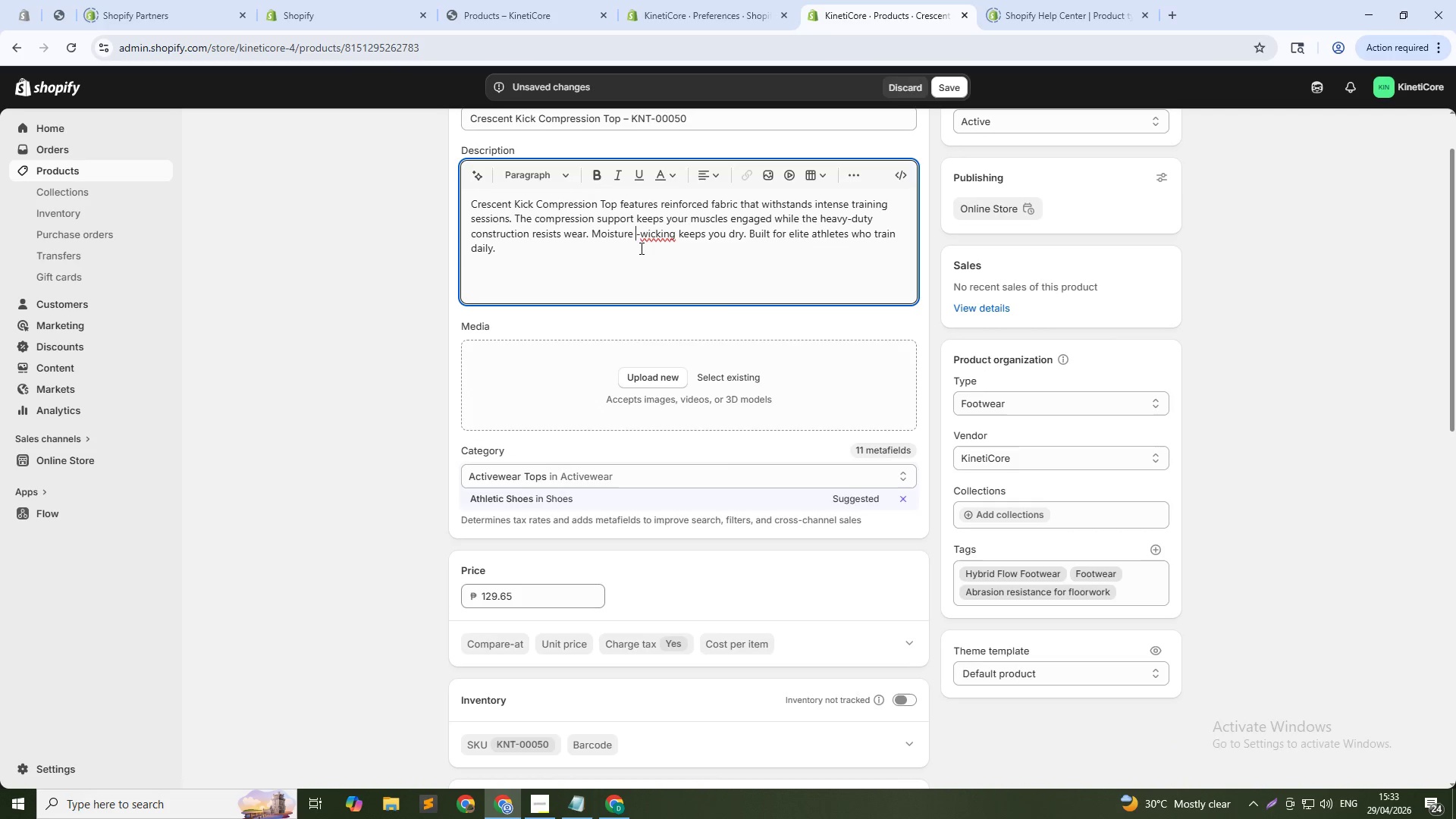 
key(Space)
 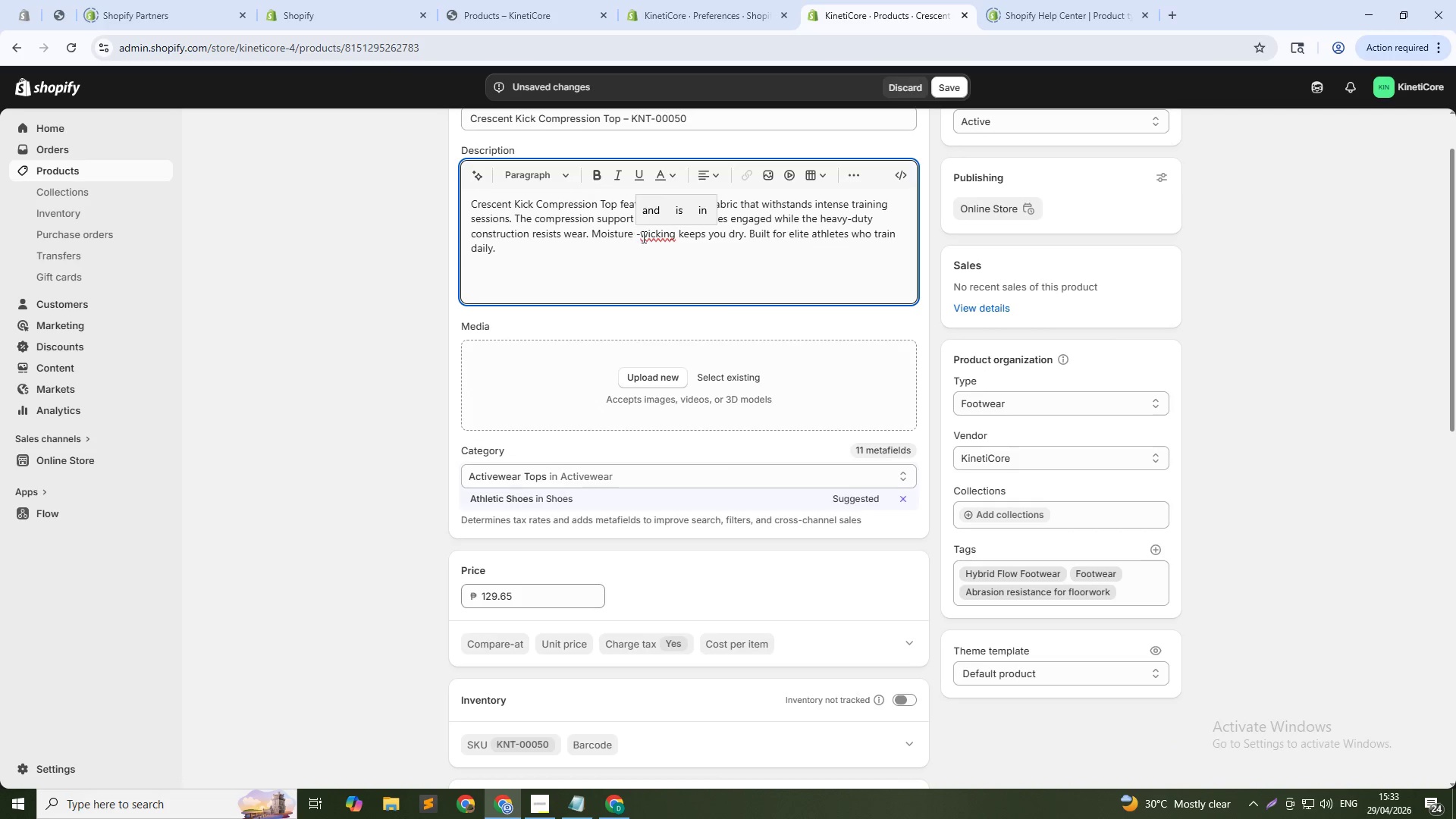 
left_click([642, 237])
 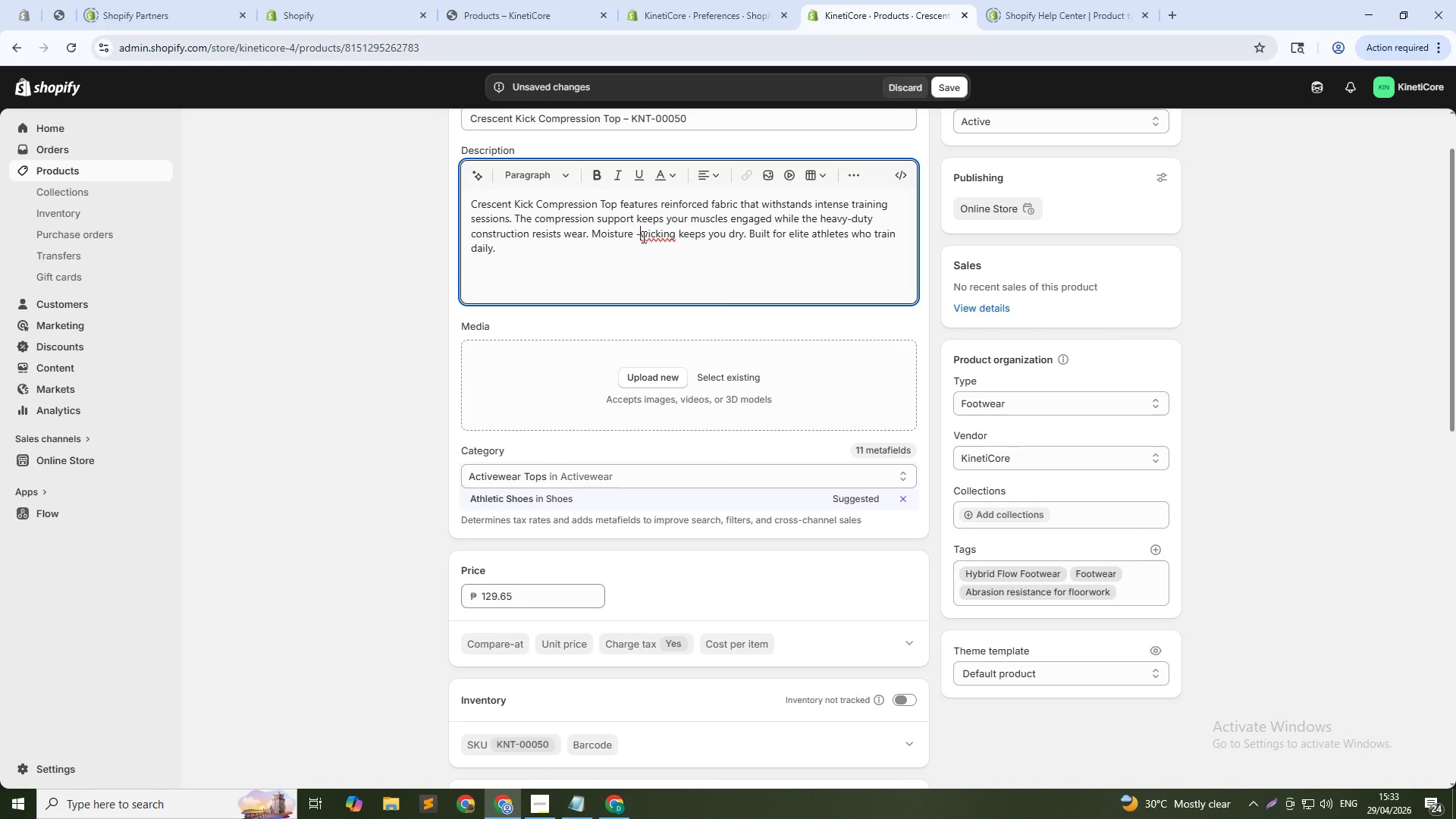 
key(Space)
 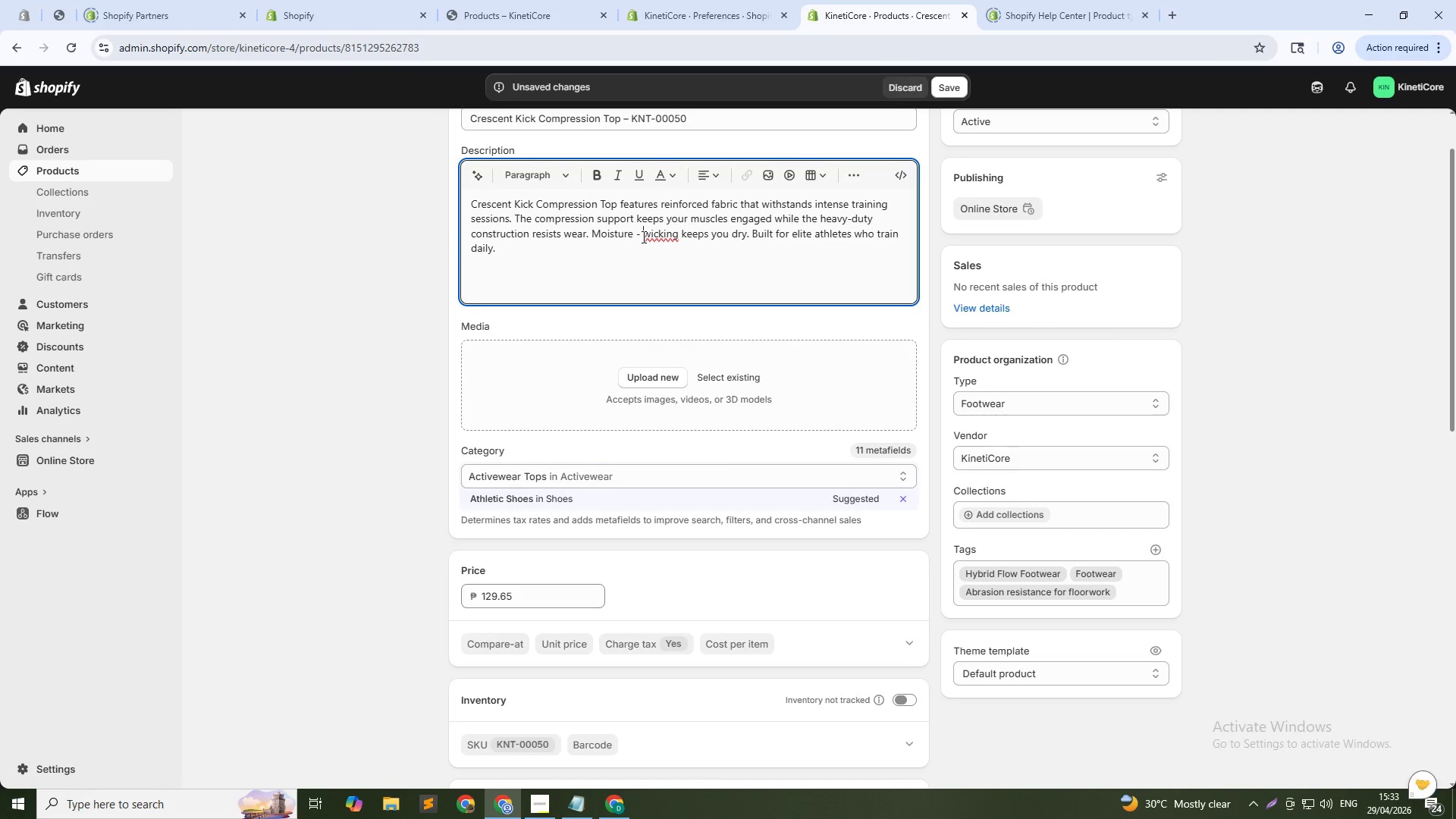 
scroll: coordinate [676, 397], scroll_direction: down, amount: 23.0
 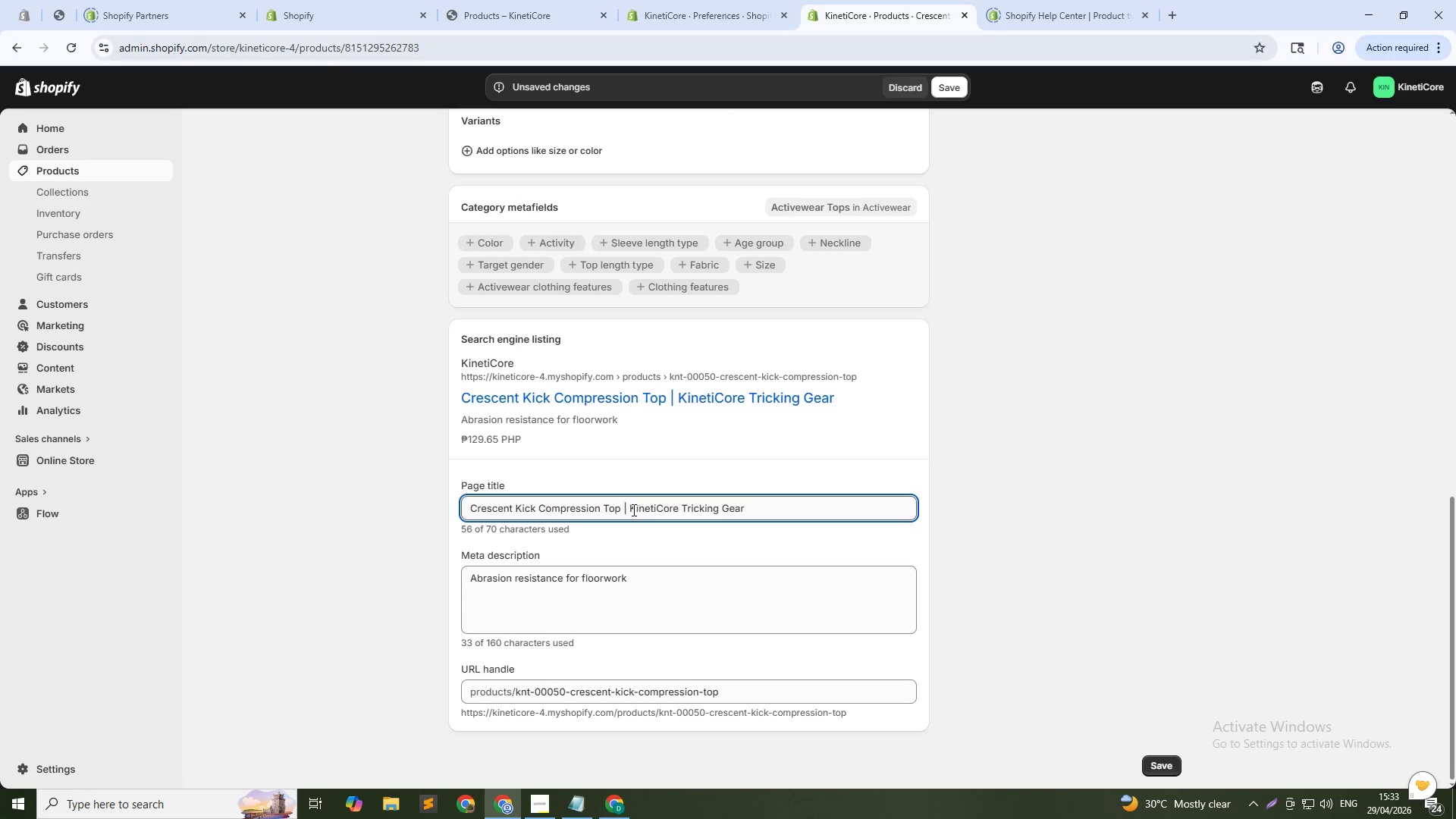 
left_click_drag(start_coordinate=[624, 510], to_coordinate=[796, 506])
 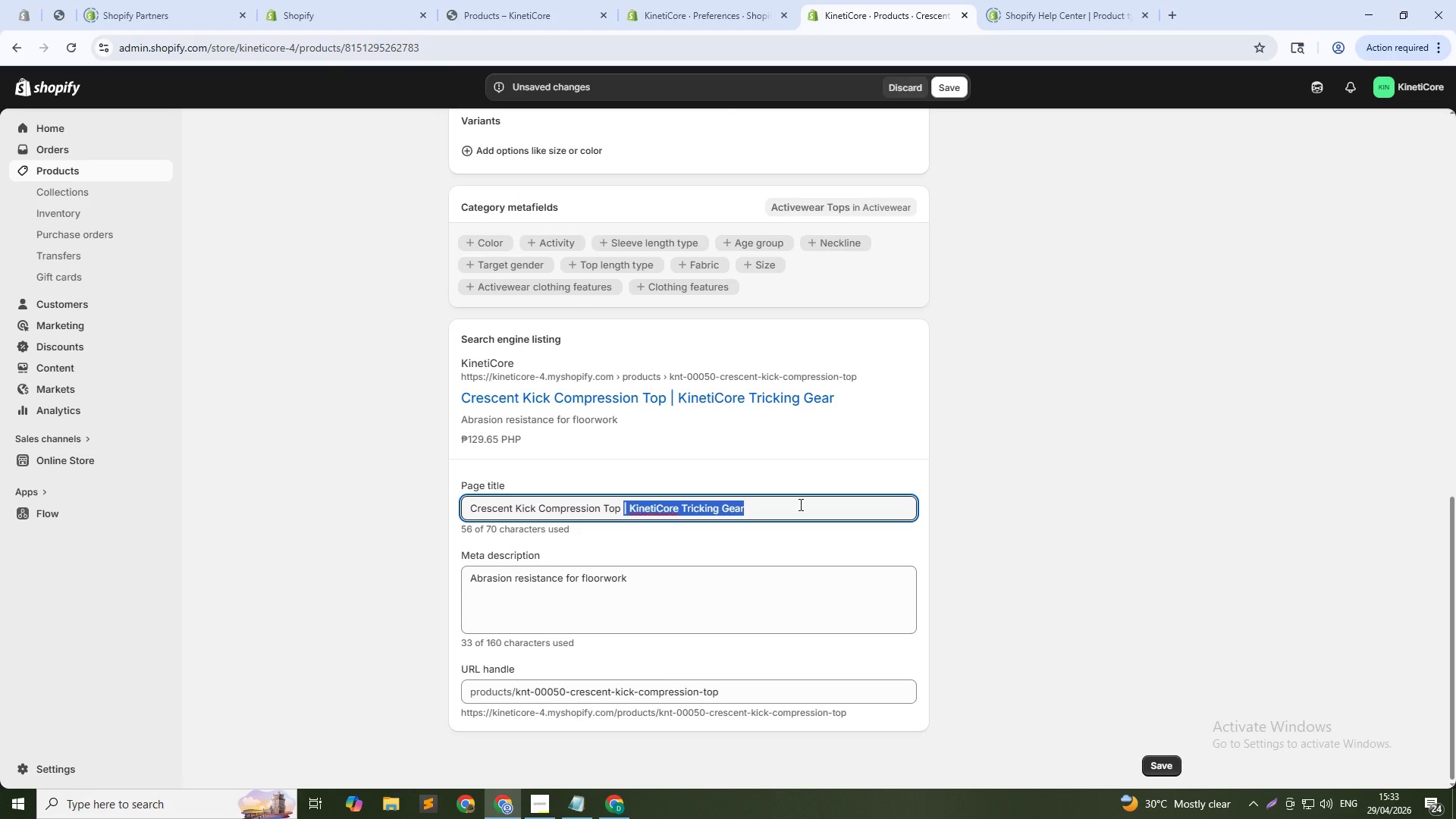 
key(Backspace)
type(Heavy-dUTY FOR TRAINING)
 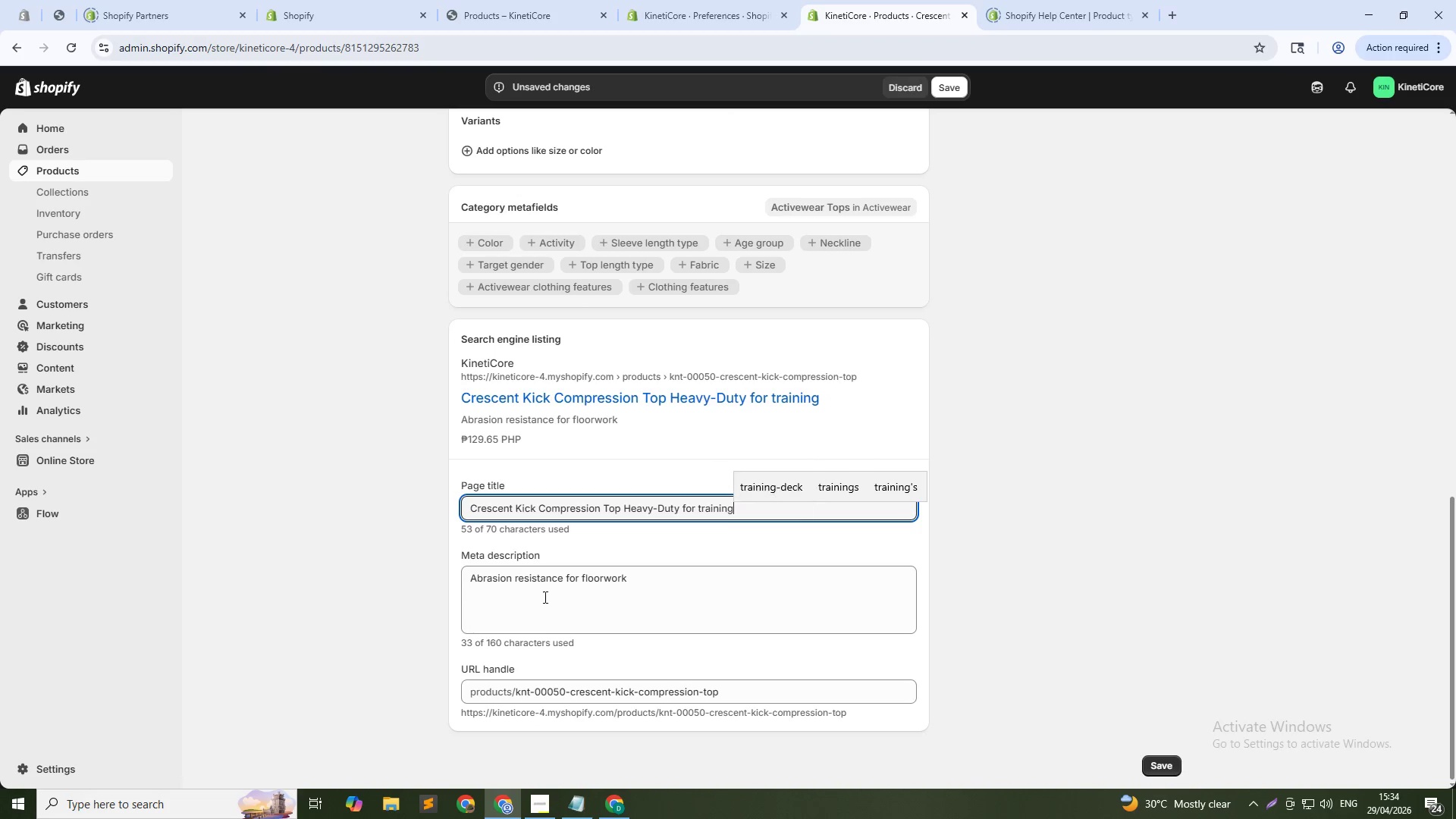 
hold_key(key=CapsLock, duration=0.39)
 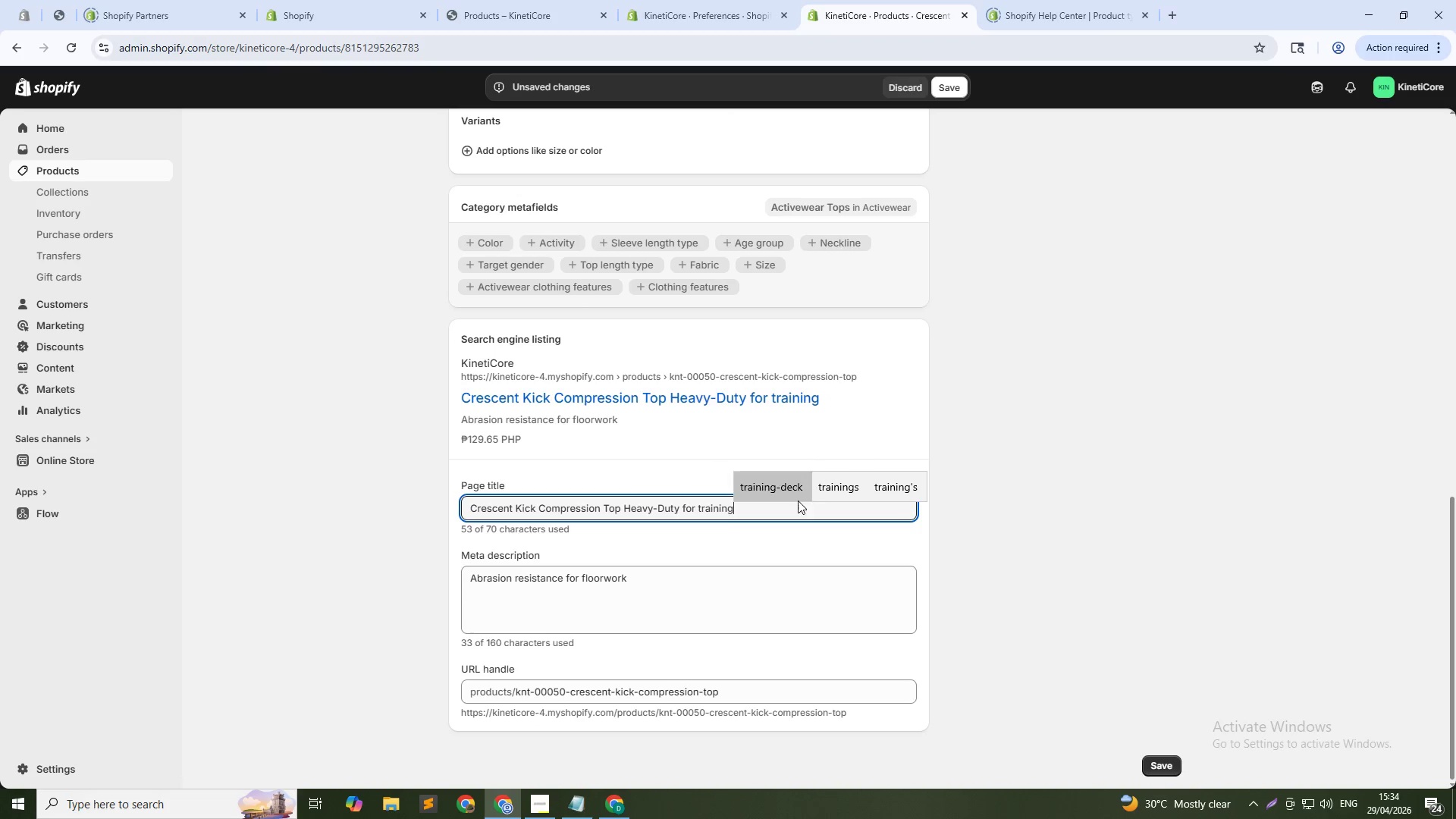 
double_click([523, 586])
 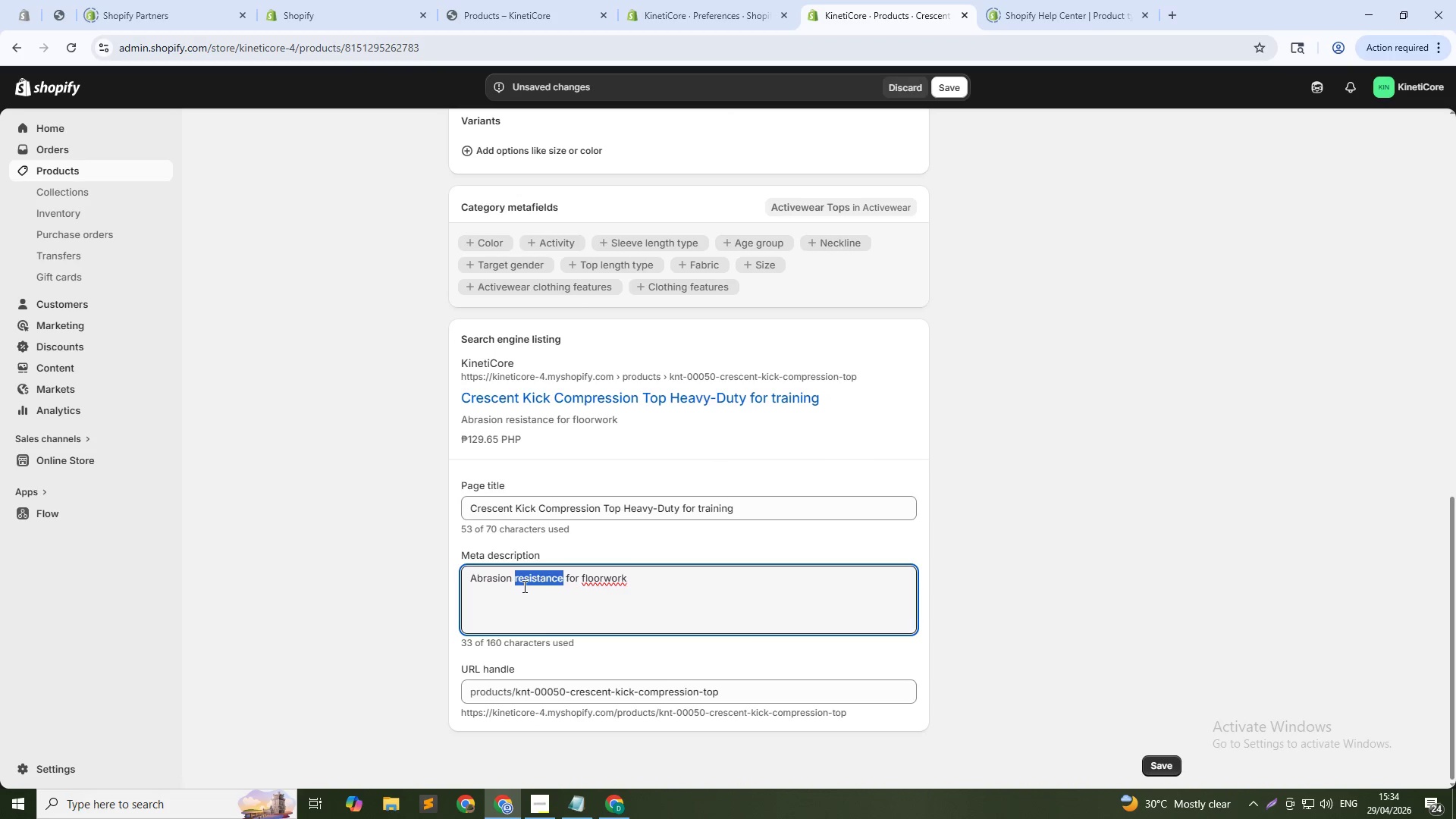 
triple_click([523, 586])
 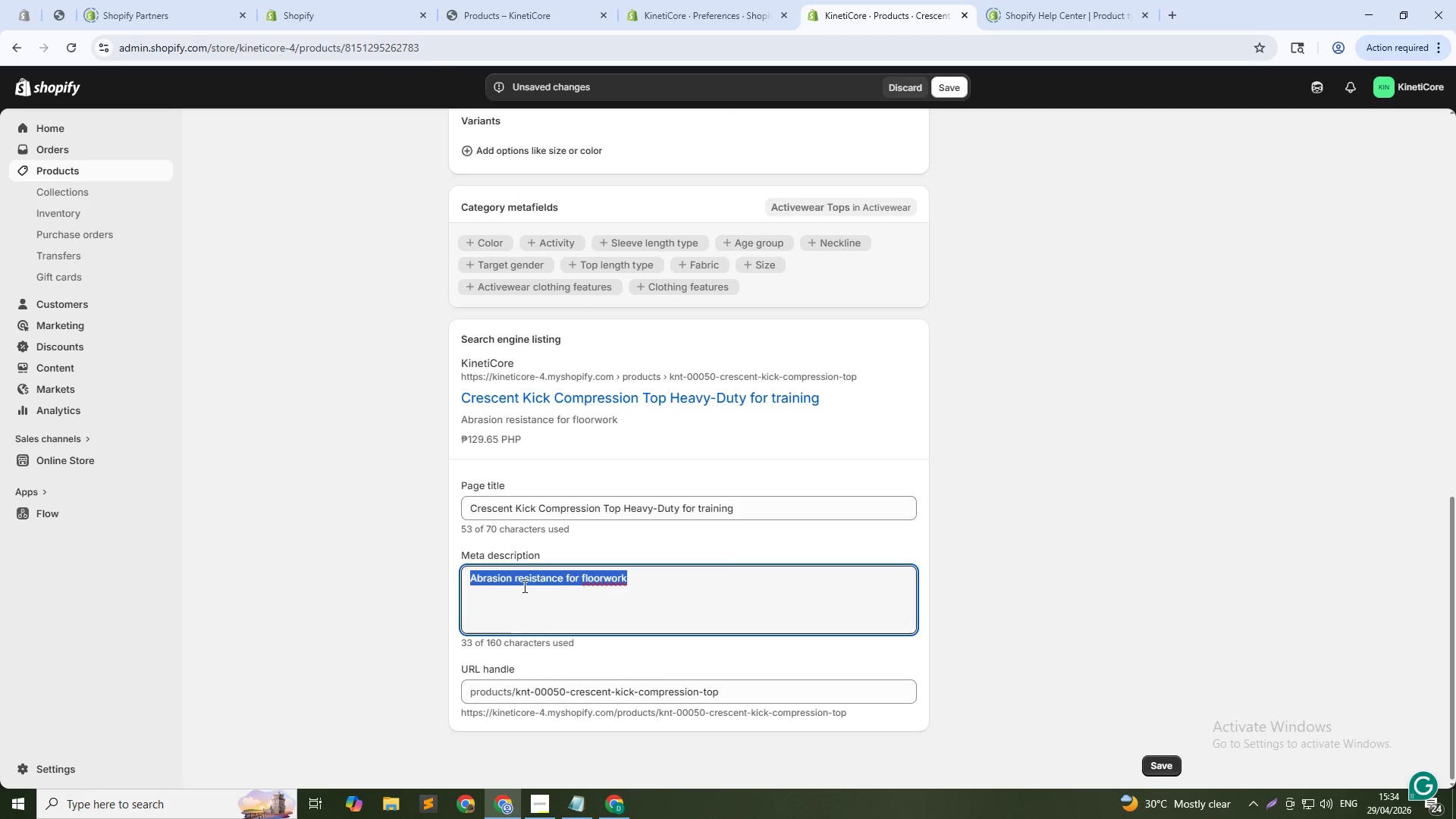 
type(Rein)
 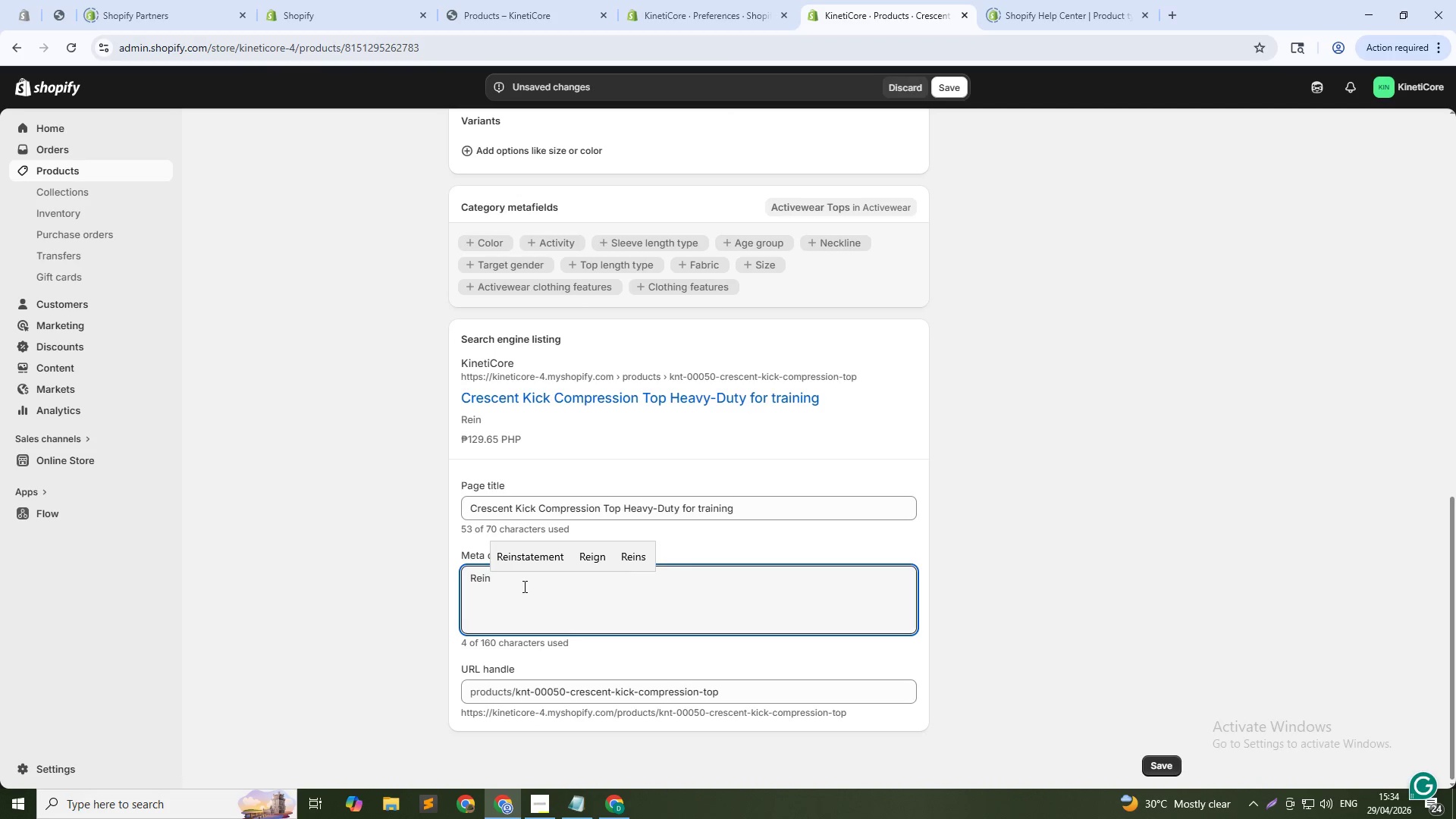 
type(forced fabric for long-lasting durability. cOMPRESSION FIT. For elite tricking athle)
 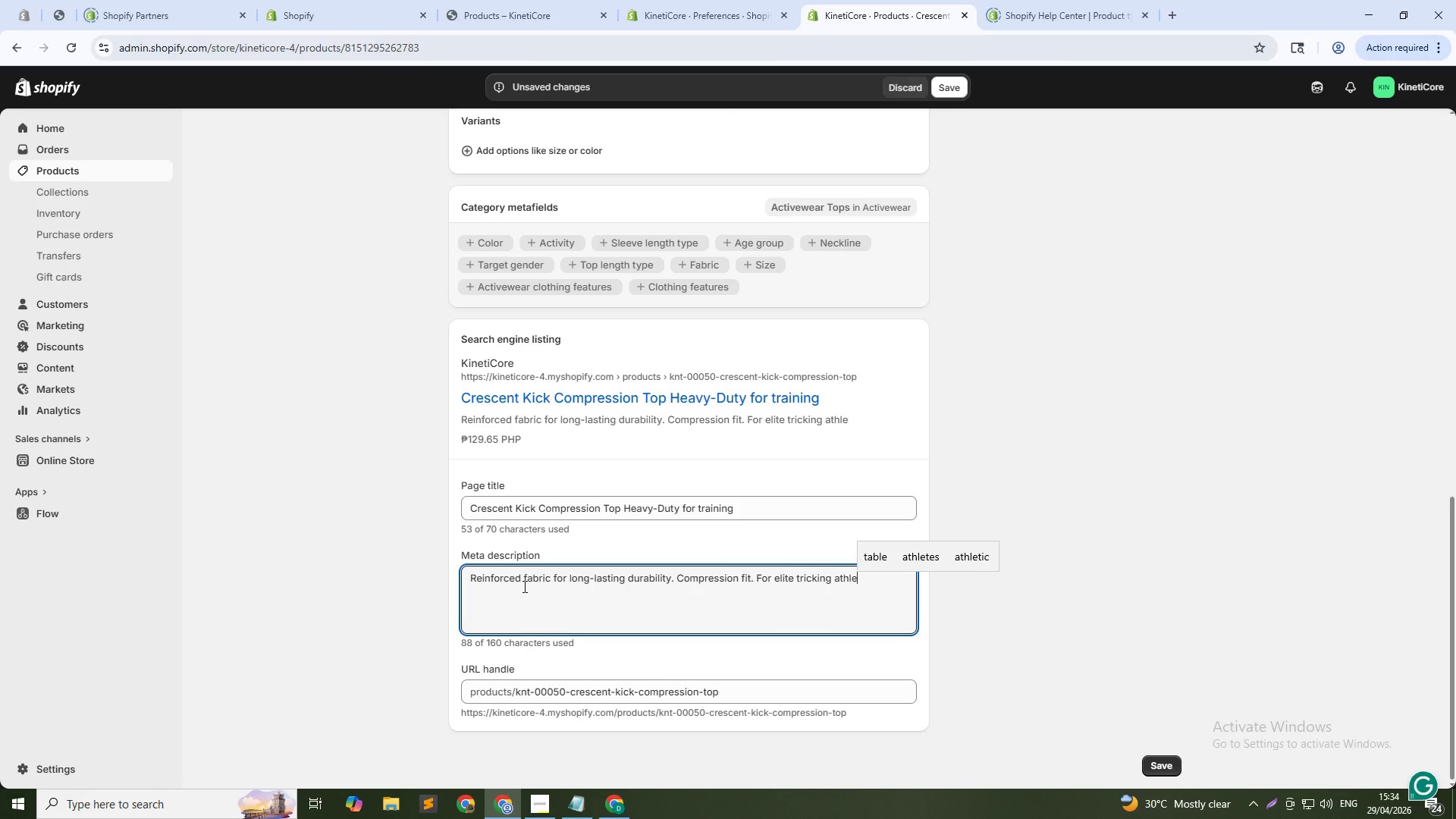 
hold_key(key=CapsLock, duration=0.33)
 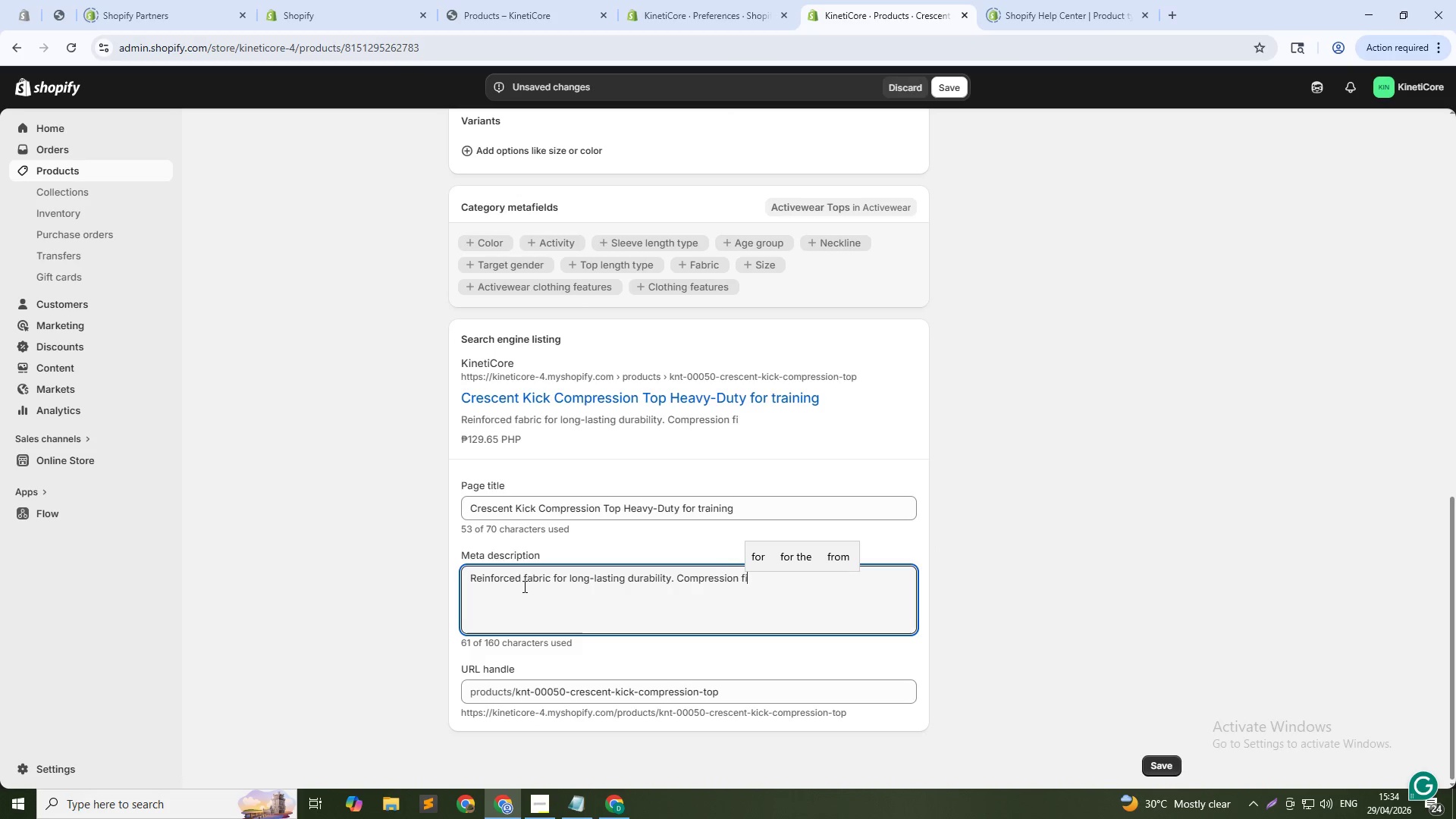 
hold_key(key=CapsLock, duration=0.31)
 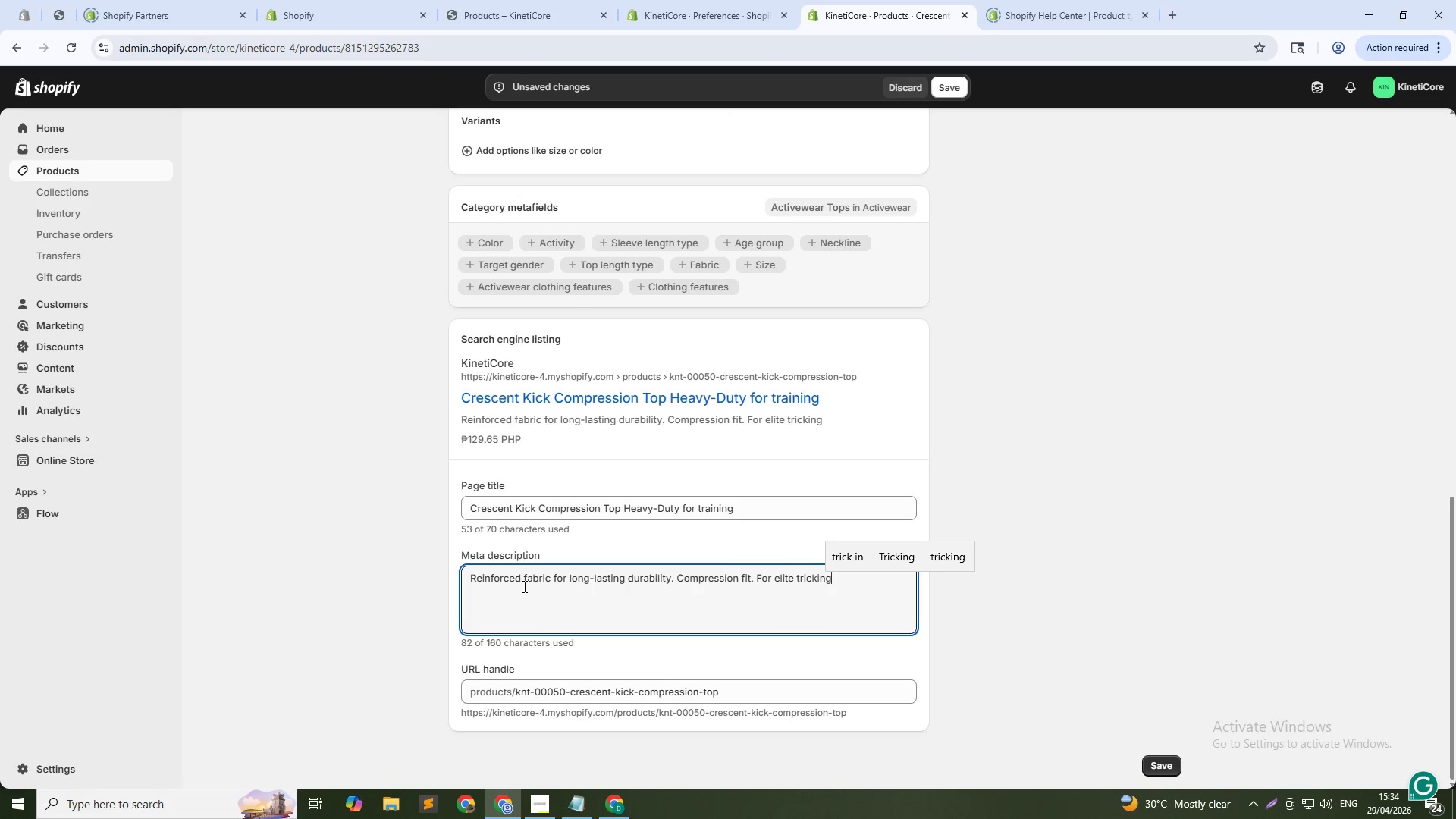 
type(tes.)
 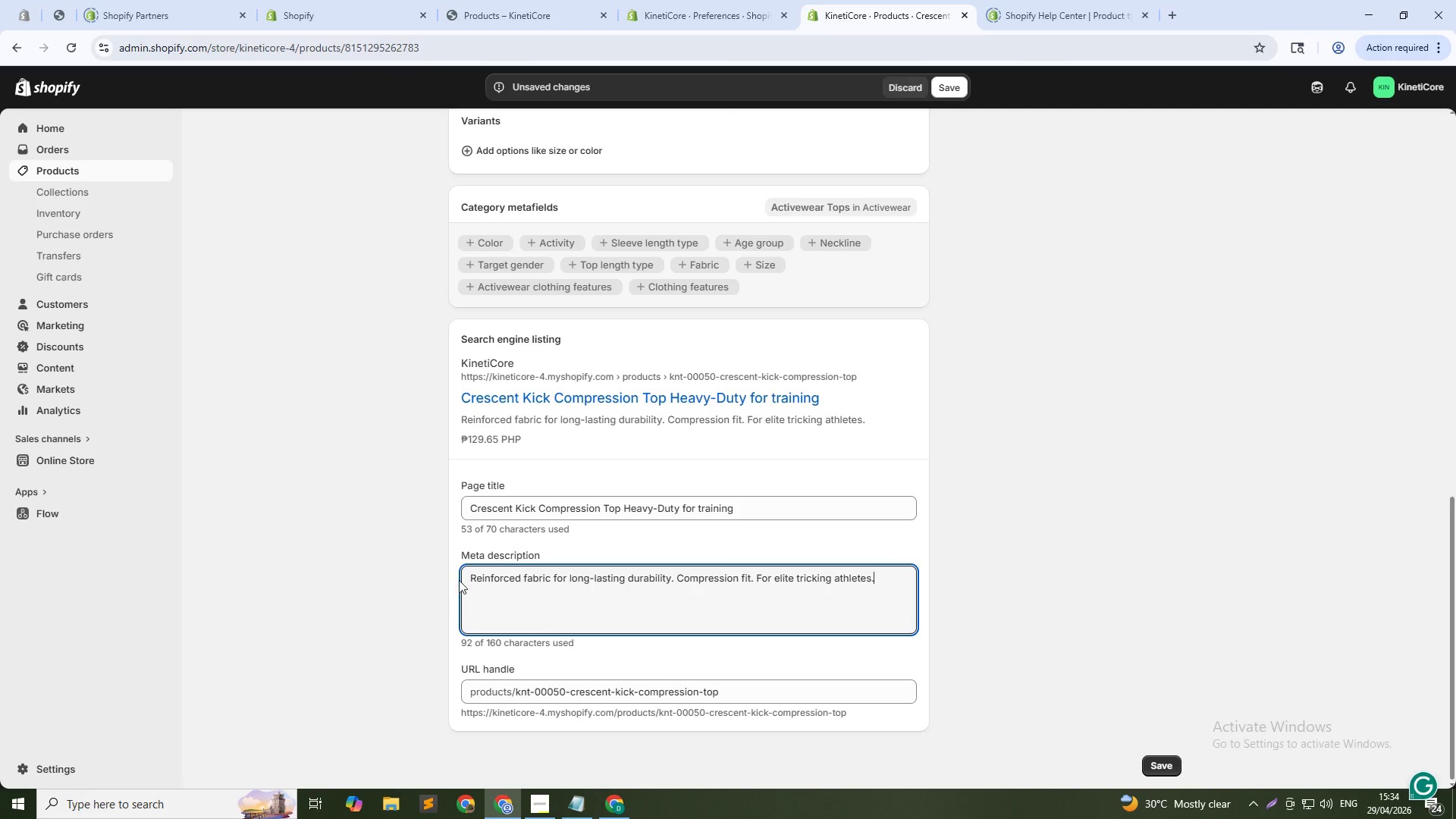 
scroll: coordinate [736, 603], scroll_direction: down, amount: 2.0
 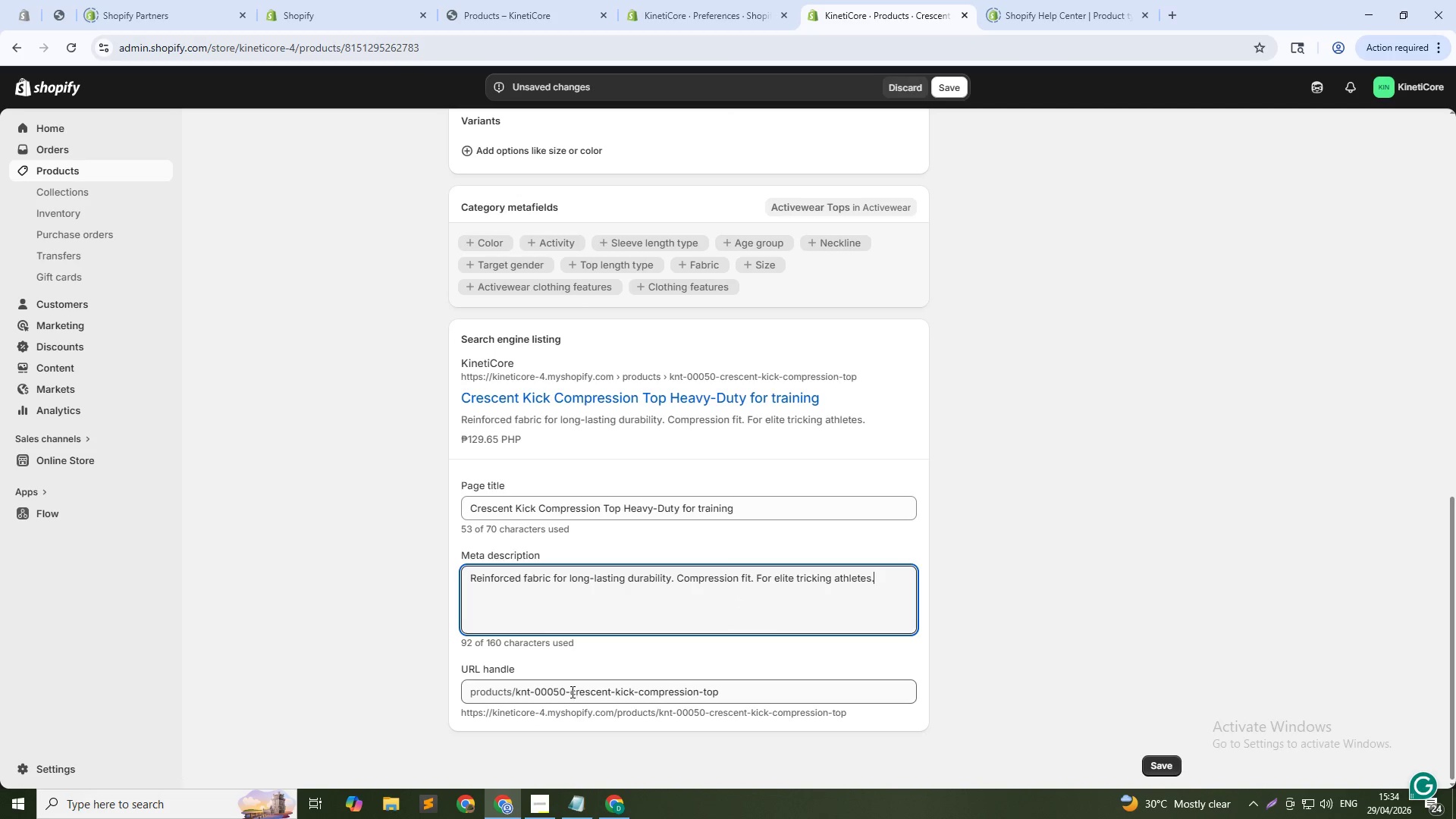 
left_click_drag(start_coordinate=[570, 691], to_coordinate=[516, 694])
 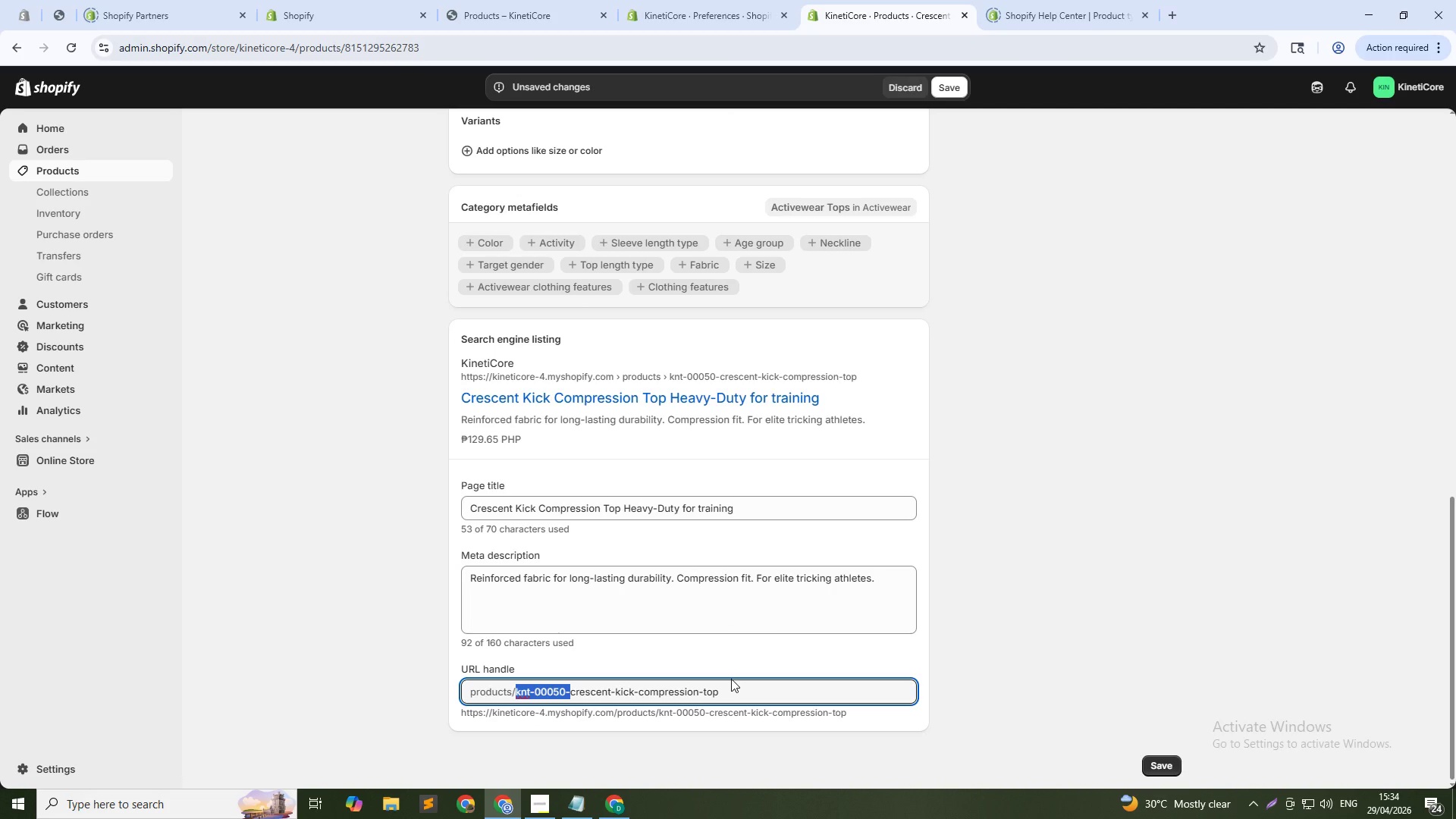 
key(Backspace)
 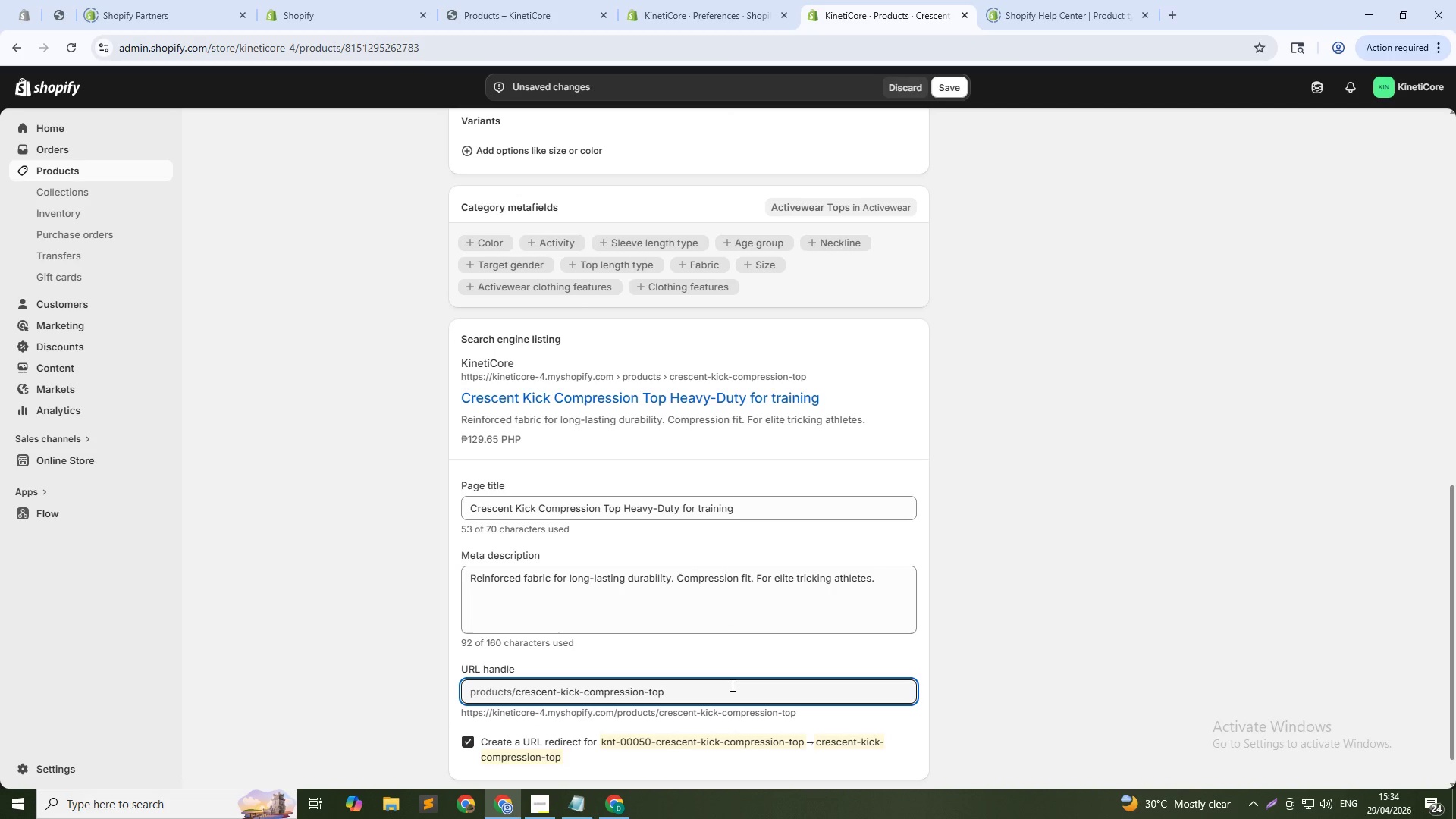 
left_click([731, 685])
 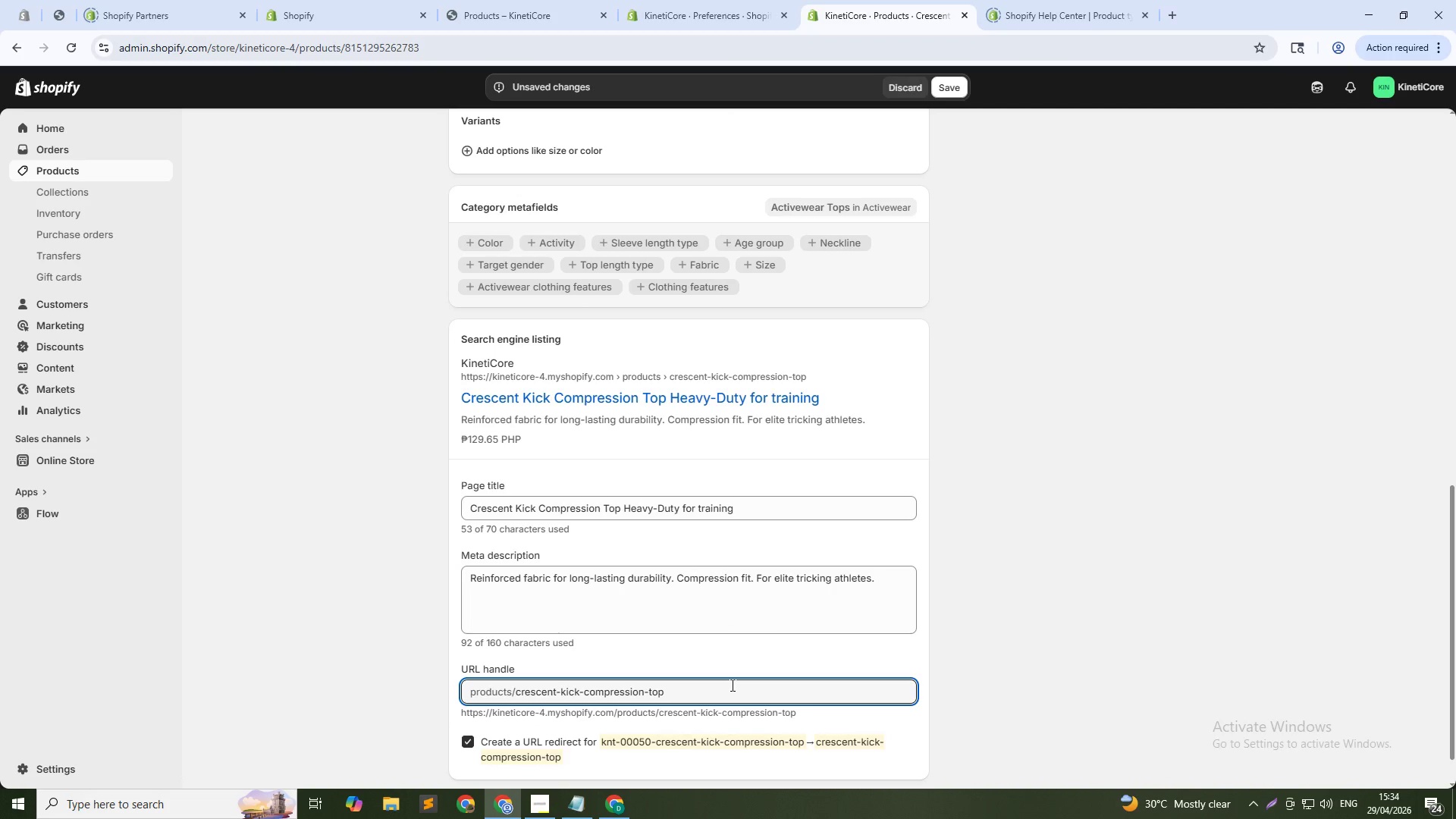 
type(-50)
 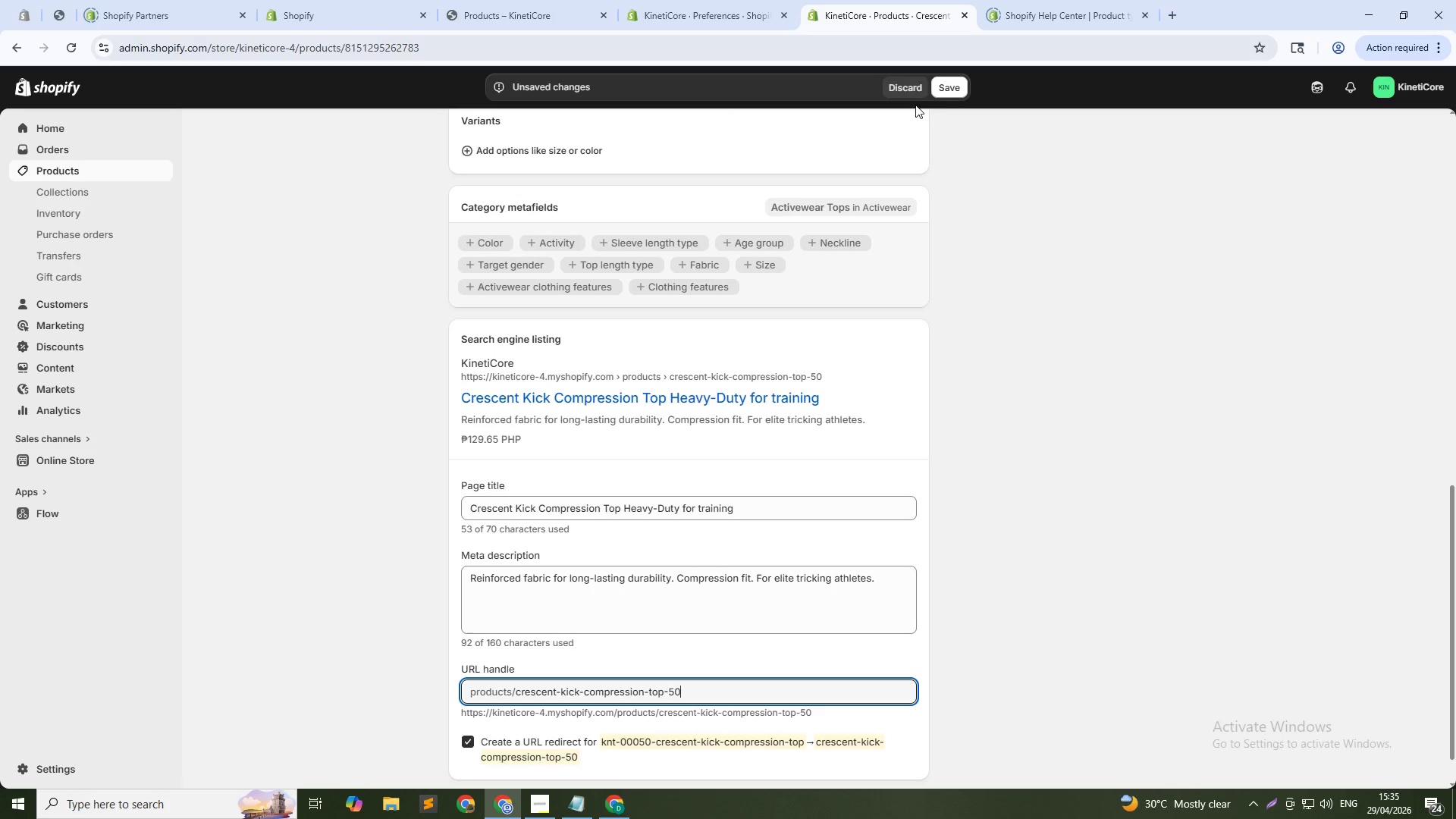 
left_click([949, 81])
 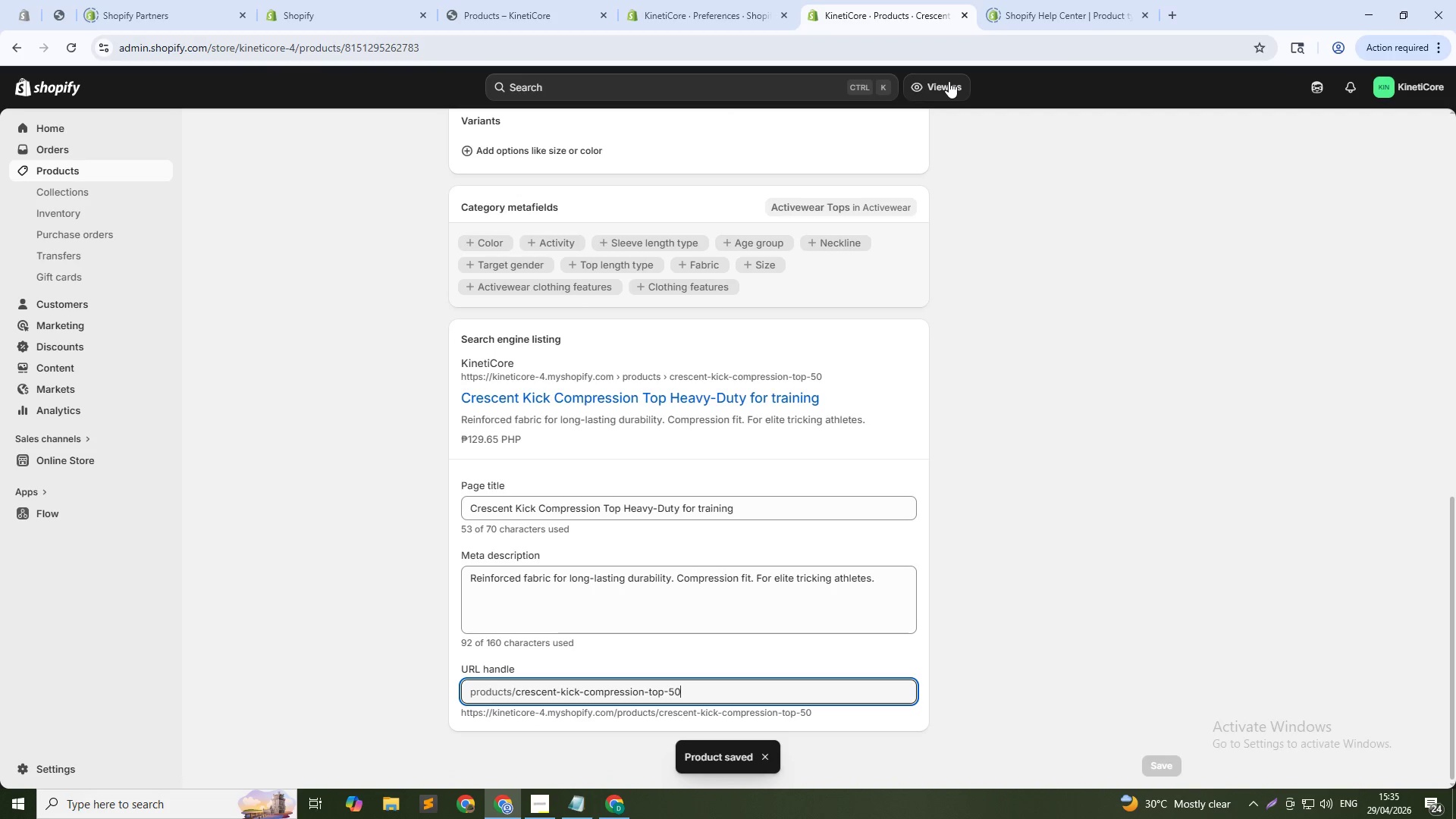 
wait(12.83)
 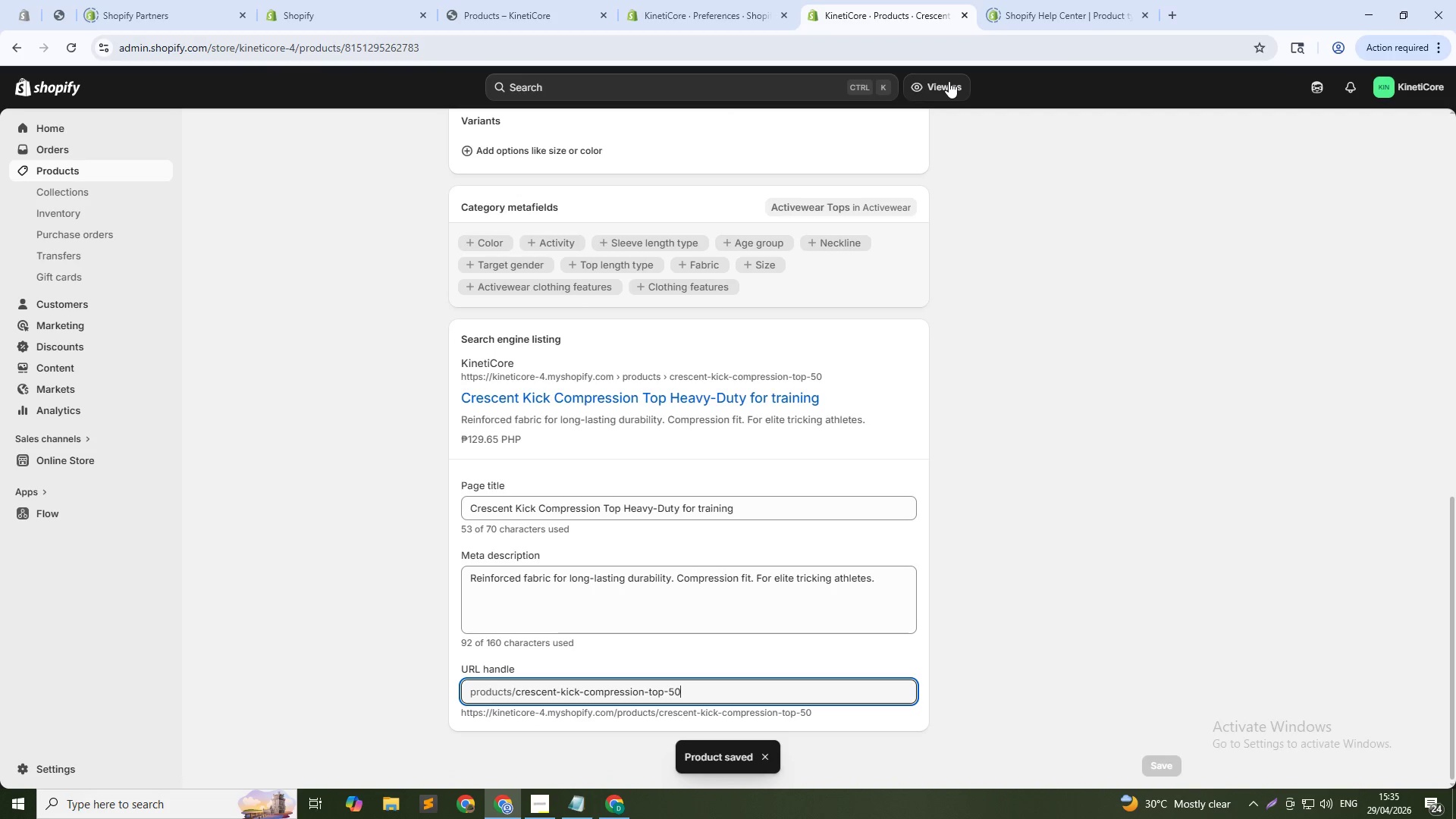 
left_click([71, 170])
 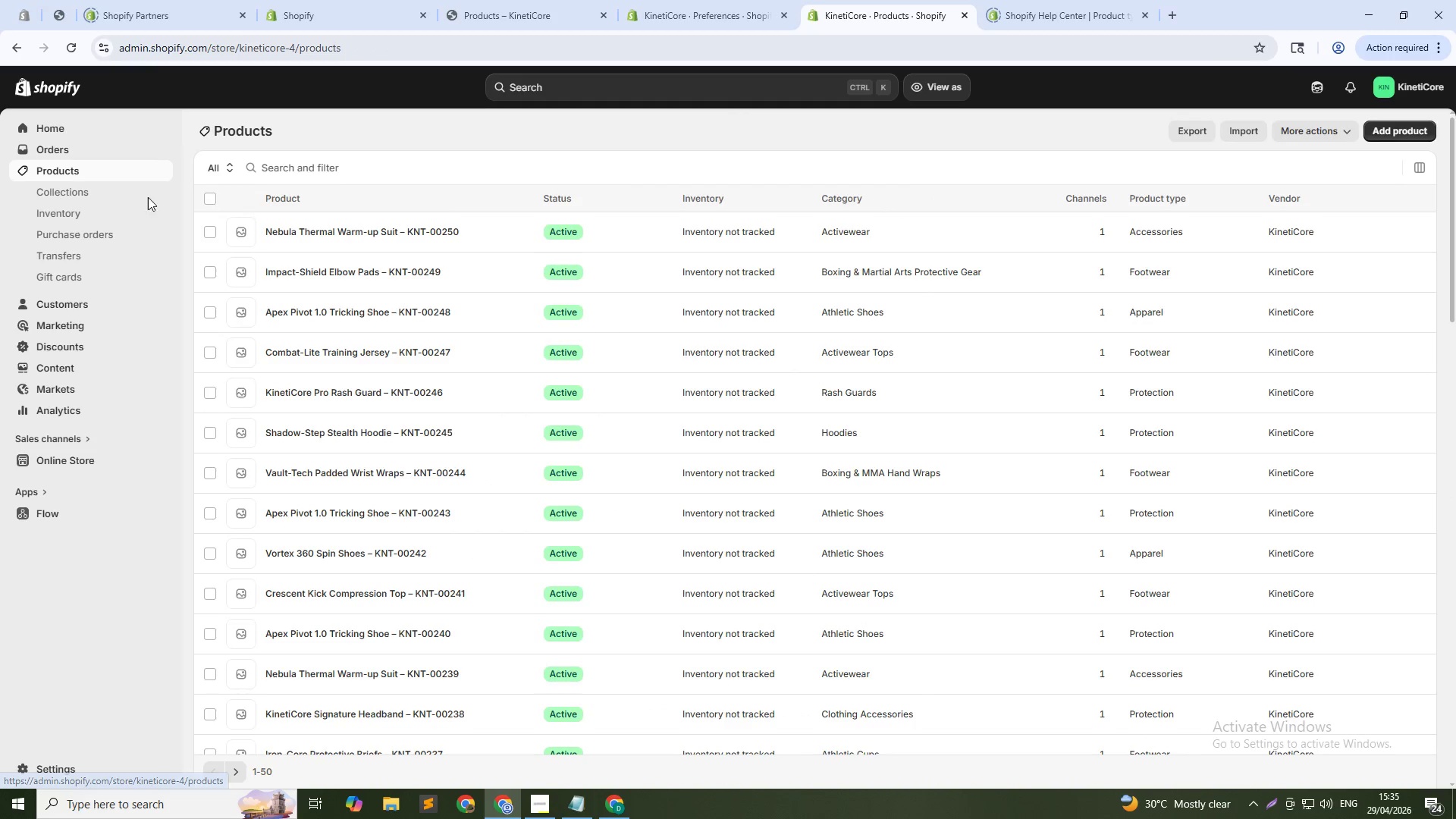 
left_click([291, 167])
 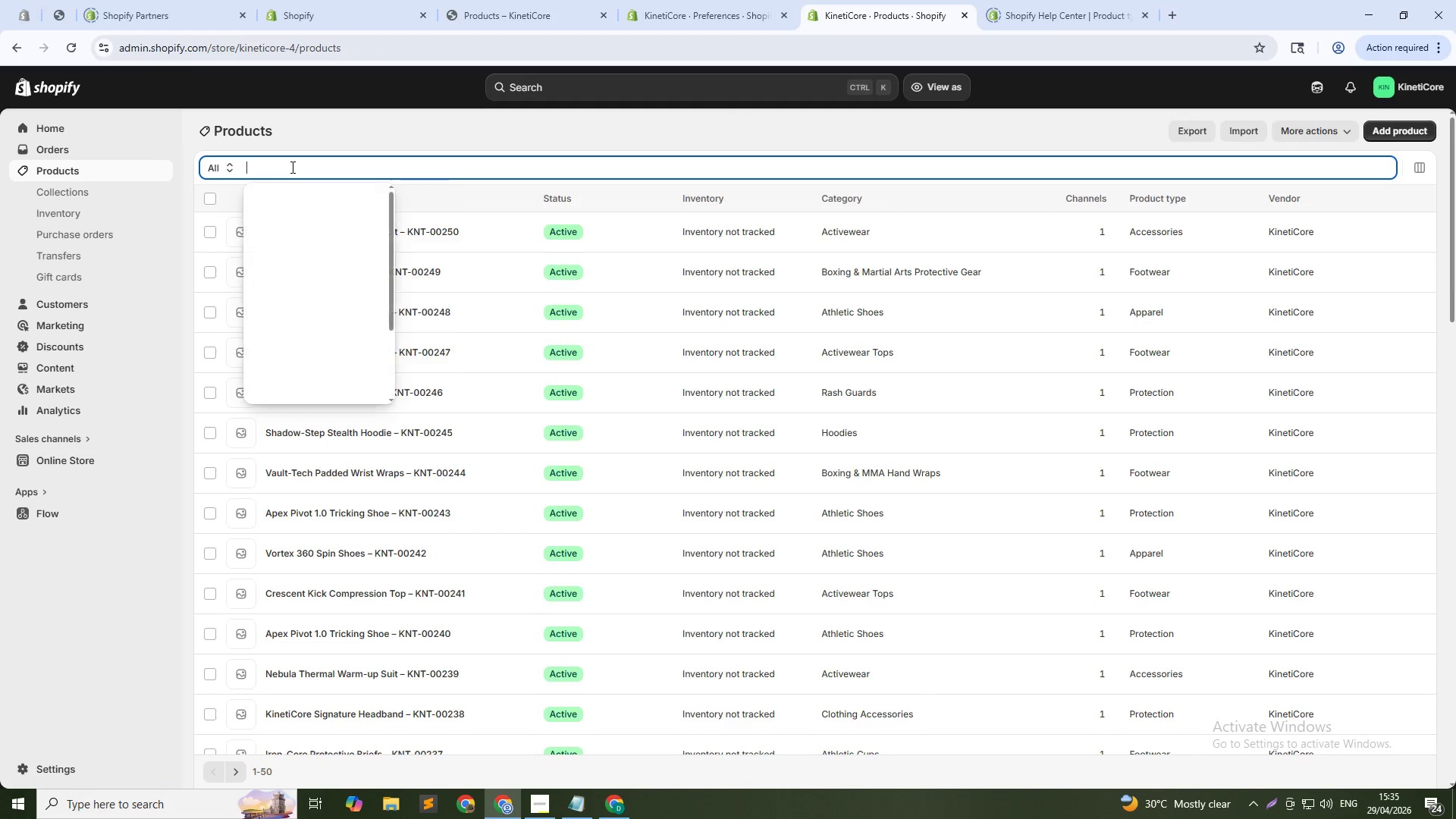 
key(Control+V)
 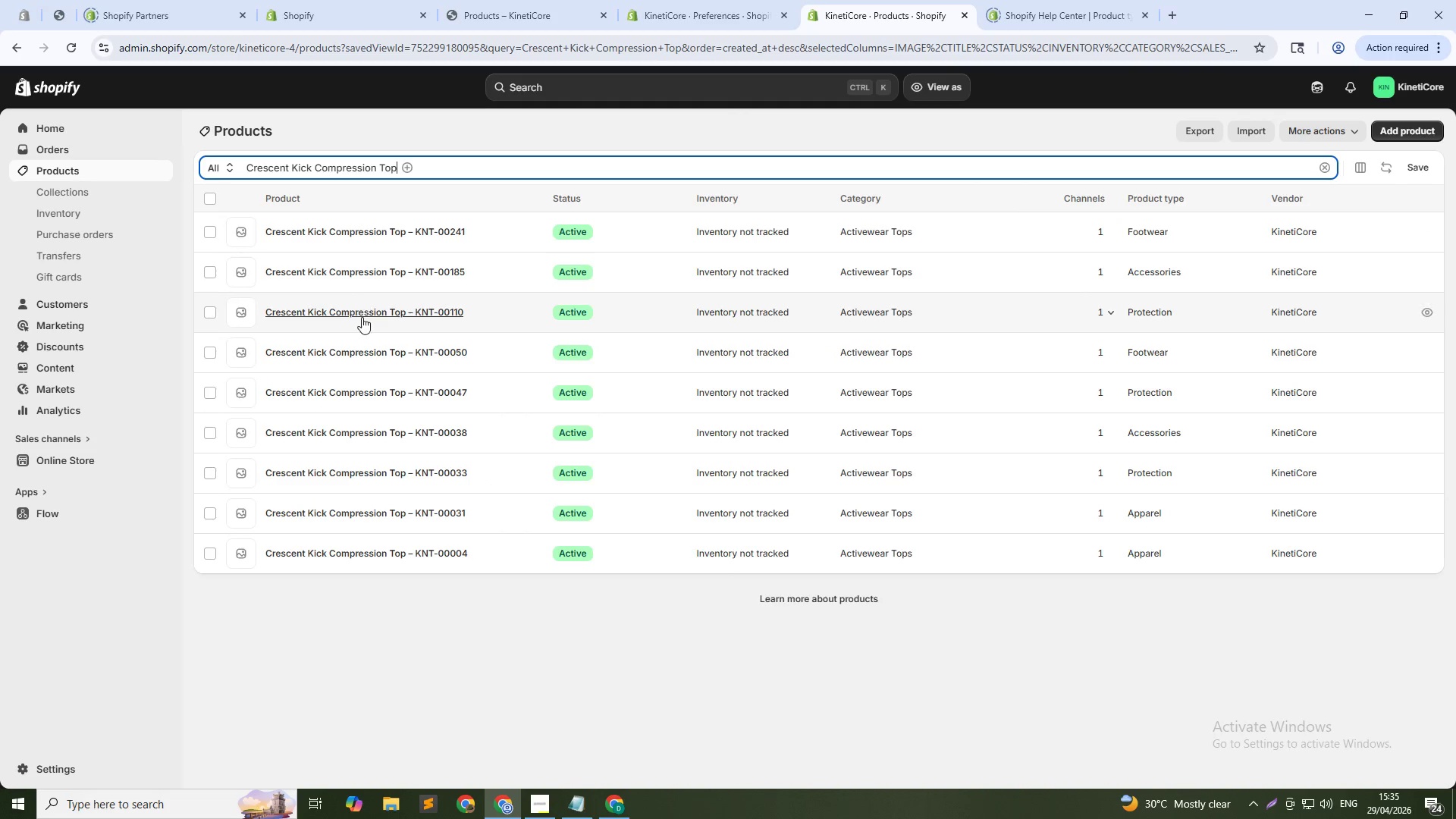 
left_click([359, 311])
 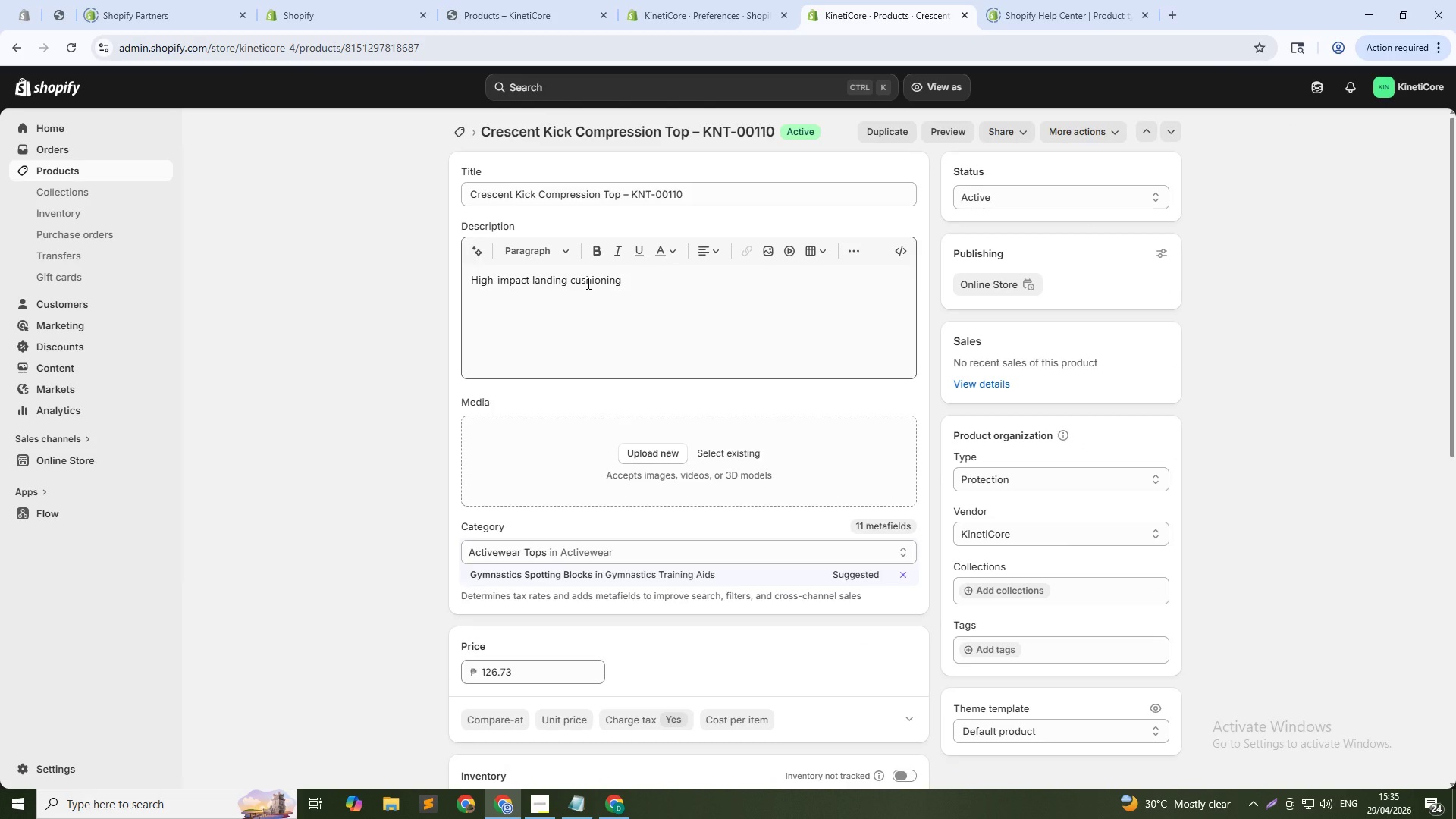 
double_click([587, 283])
 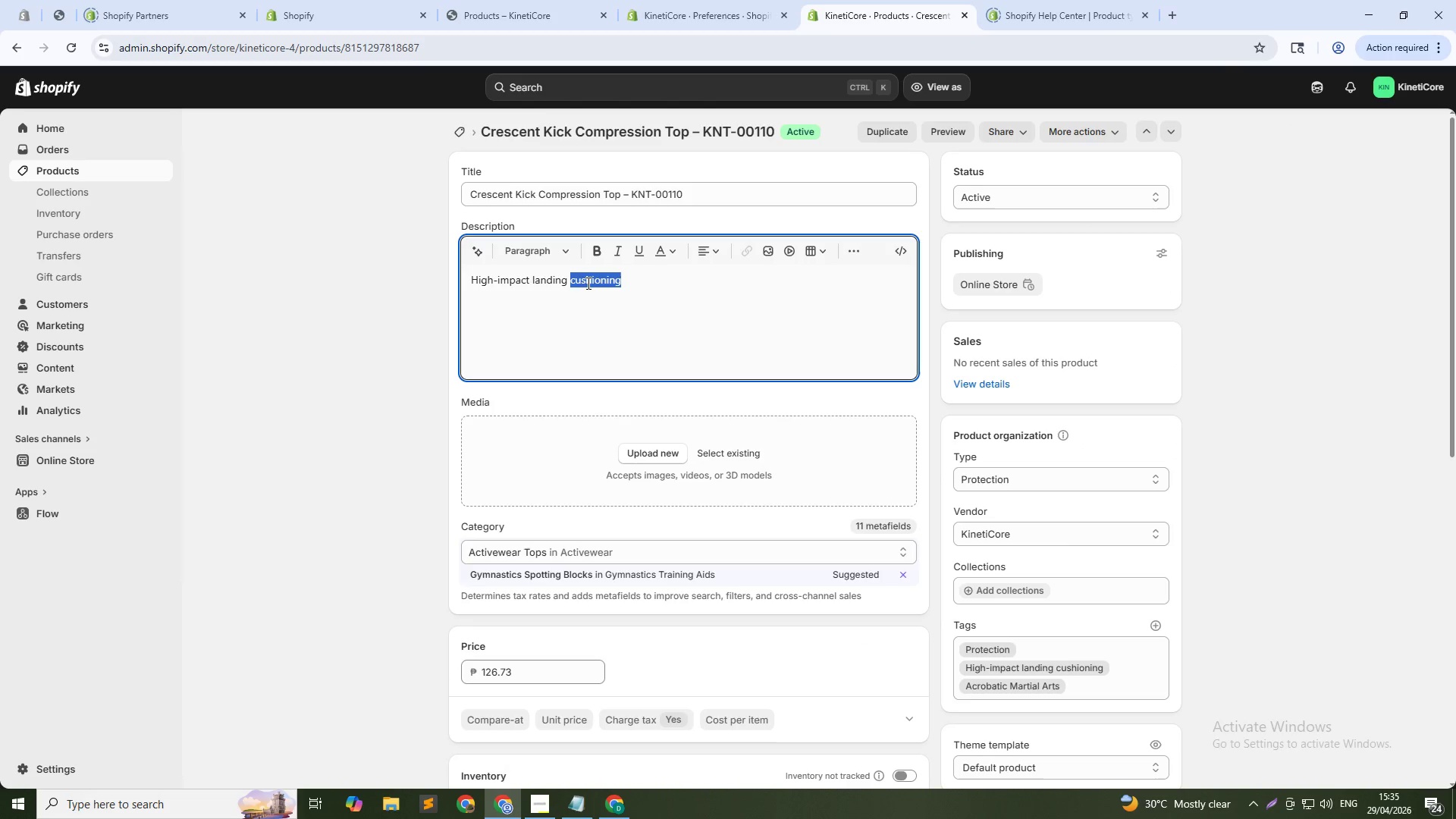 
triple_click([587, 283])
 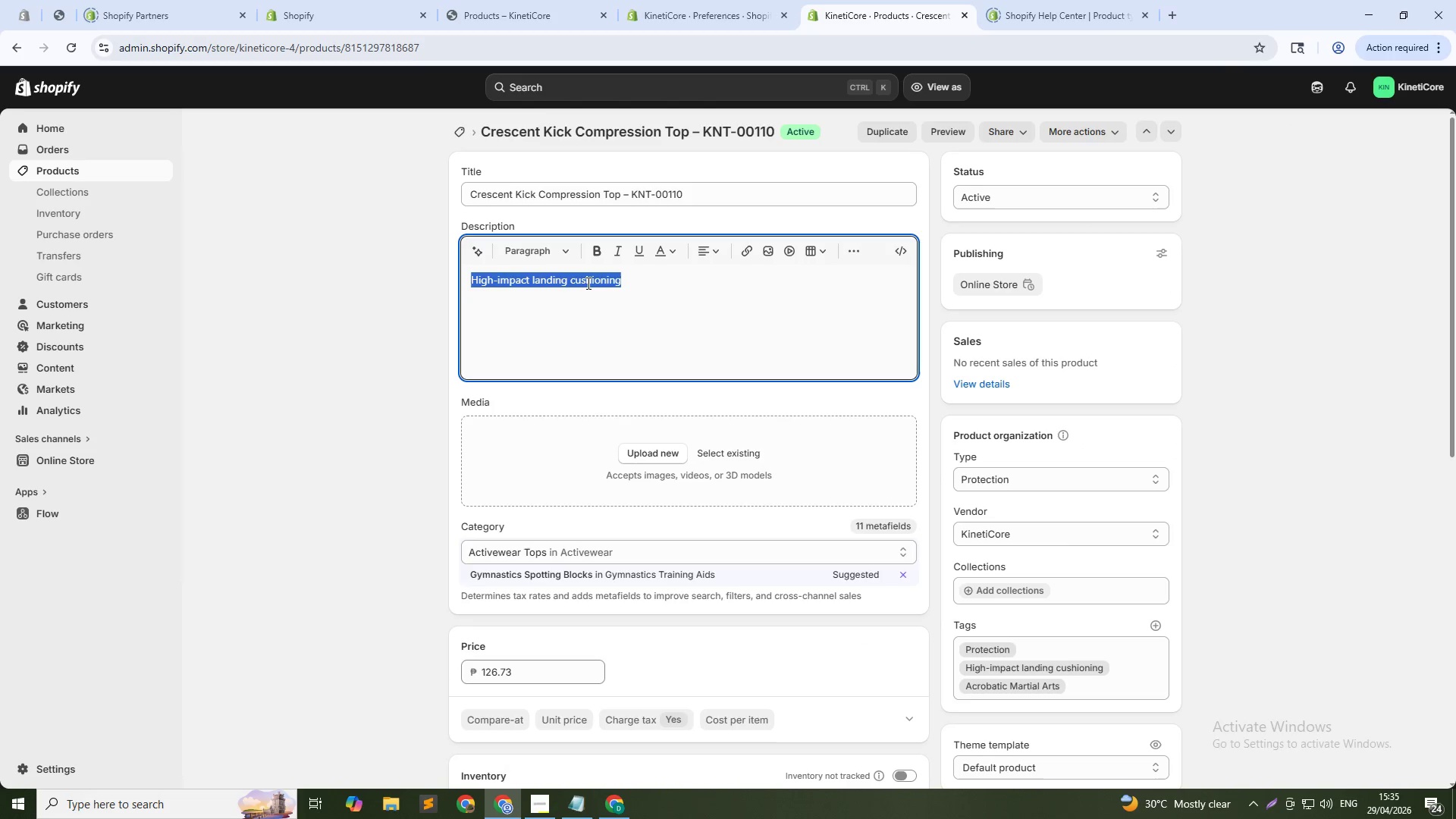 
triple_click([587, 283])
 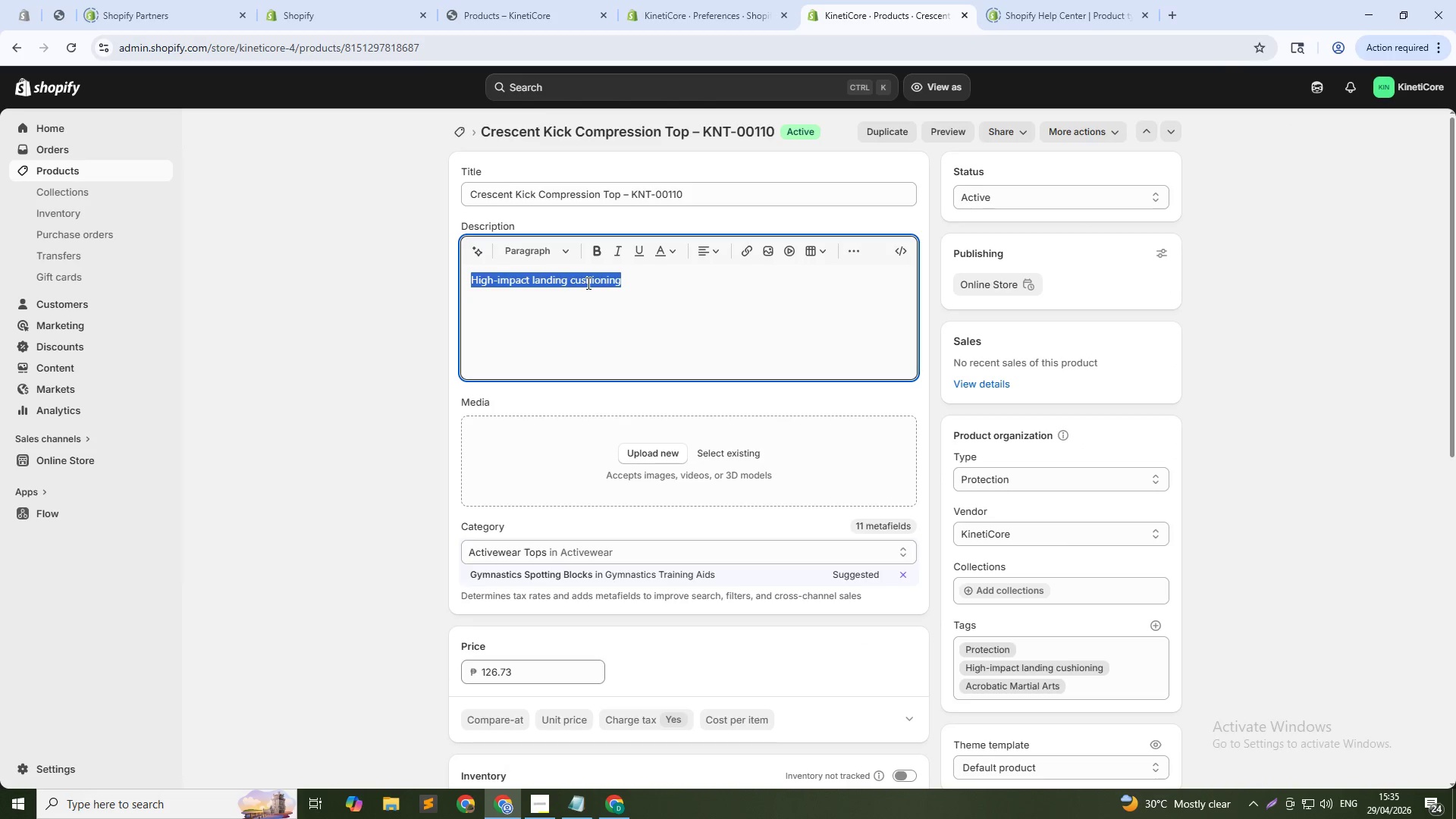 
key(Control+ControlLeft)
 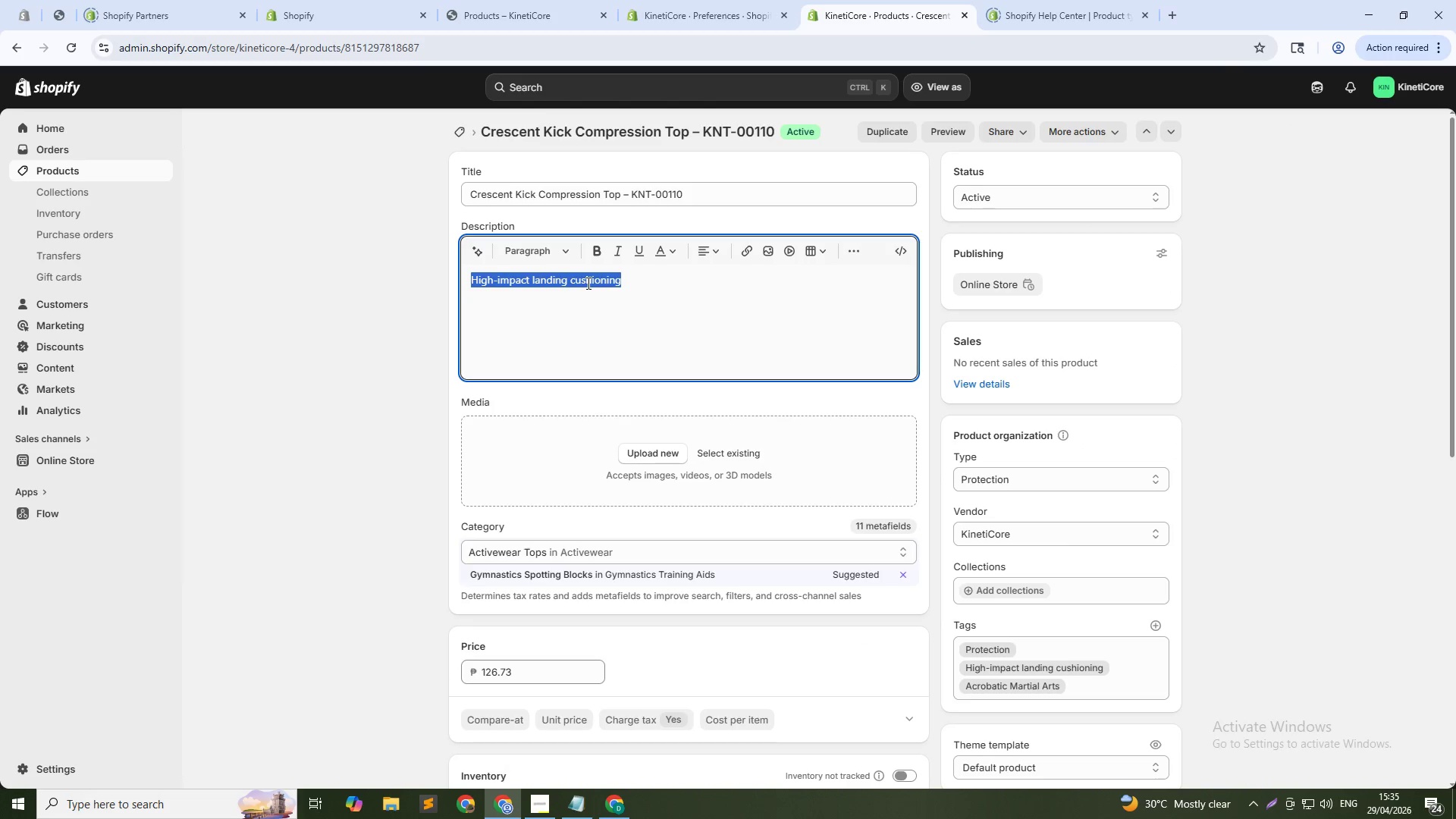 
key(Control+V)
 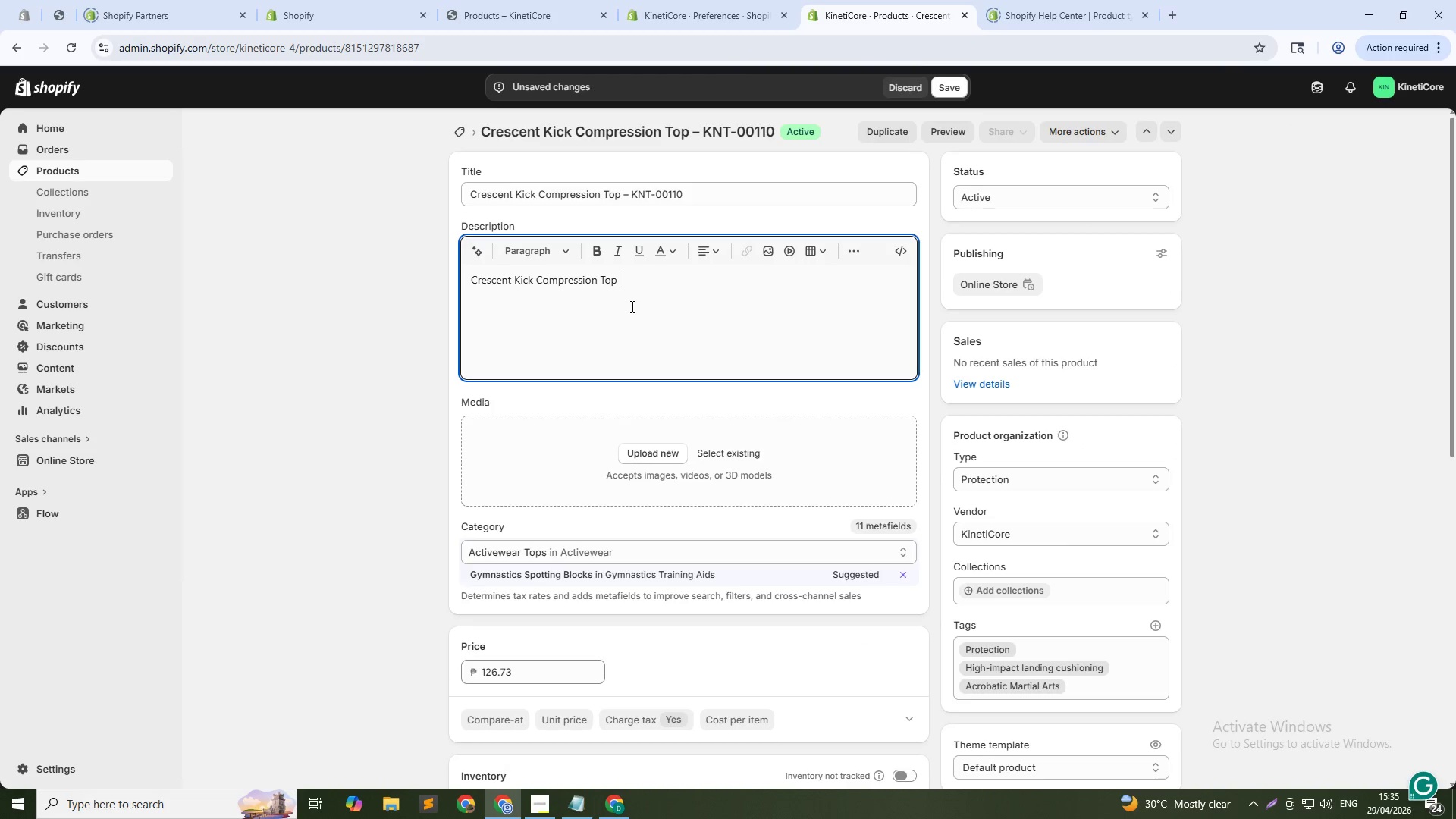 
type(features integrated back padding ta)
key(Backspace)
type(hat absorbs shock during hard ladings from flips and twiis)
key(Backspace)
key(Backspace)
type(sts. The compre)
 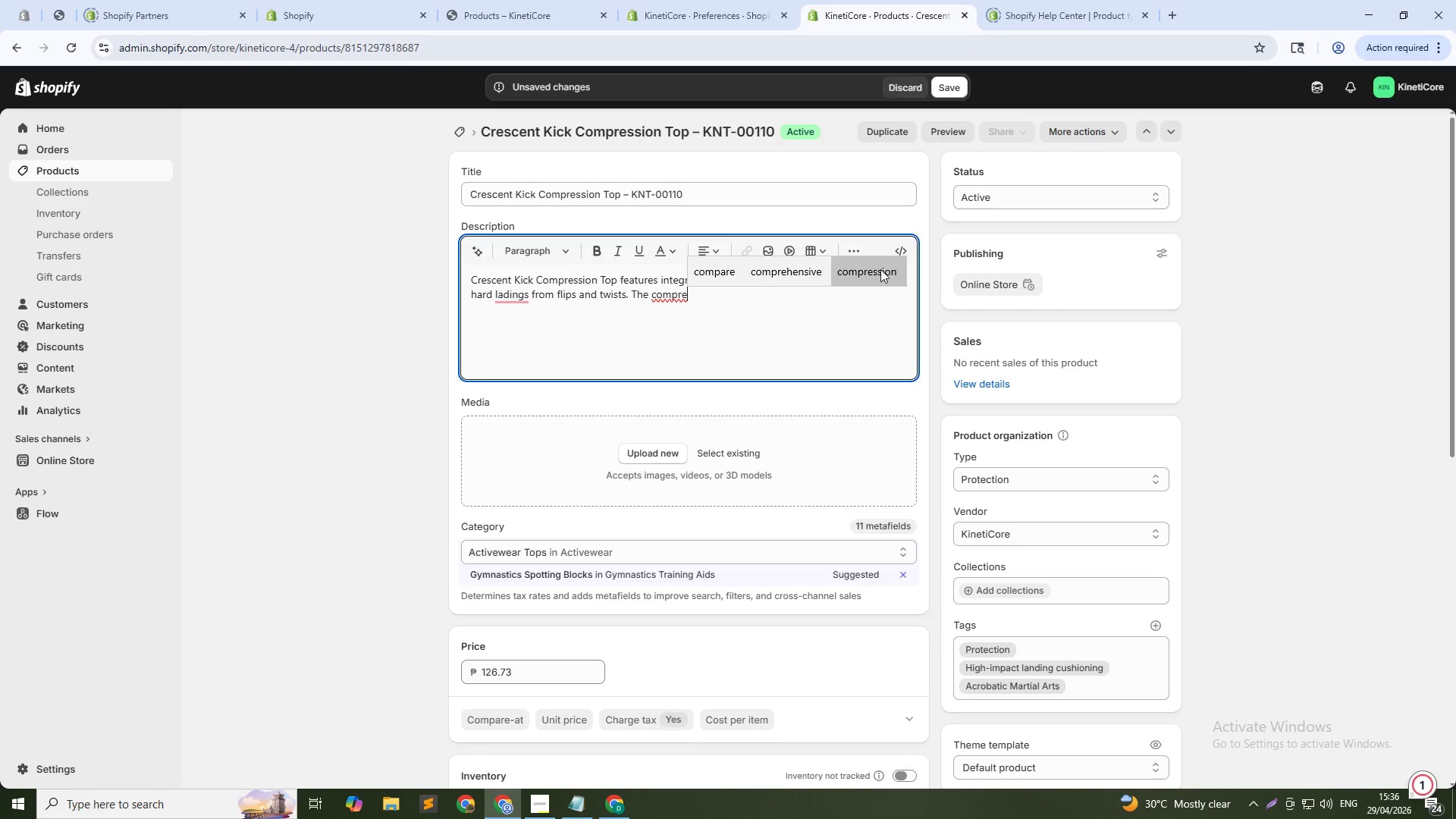 
left_click([877, 276])
 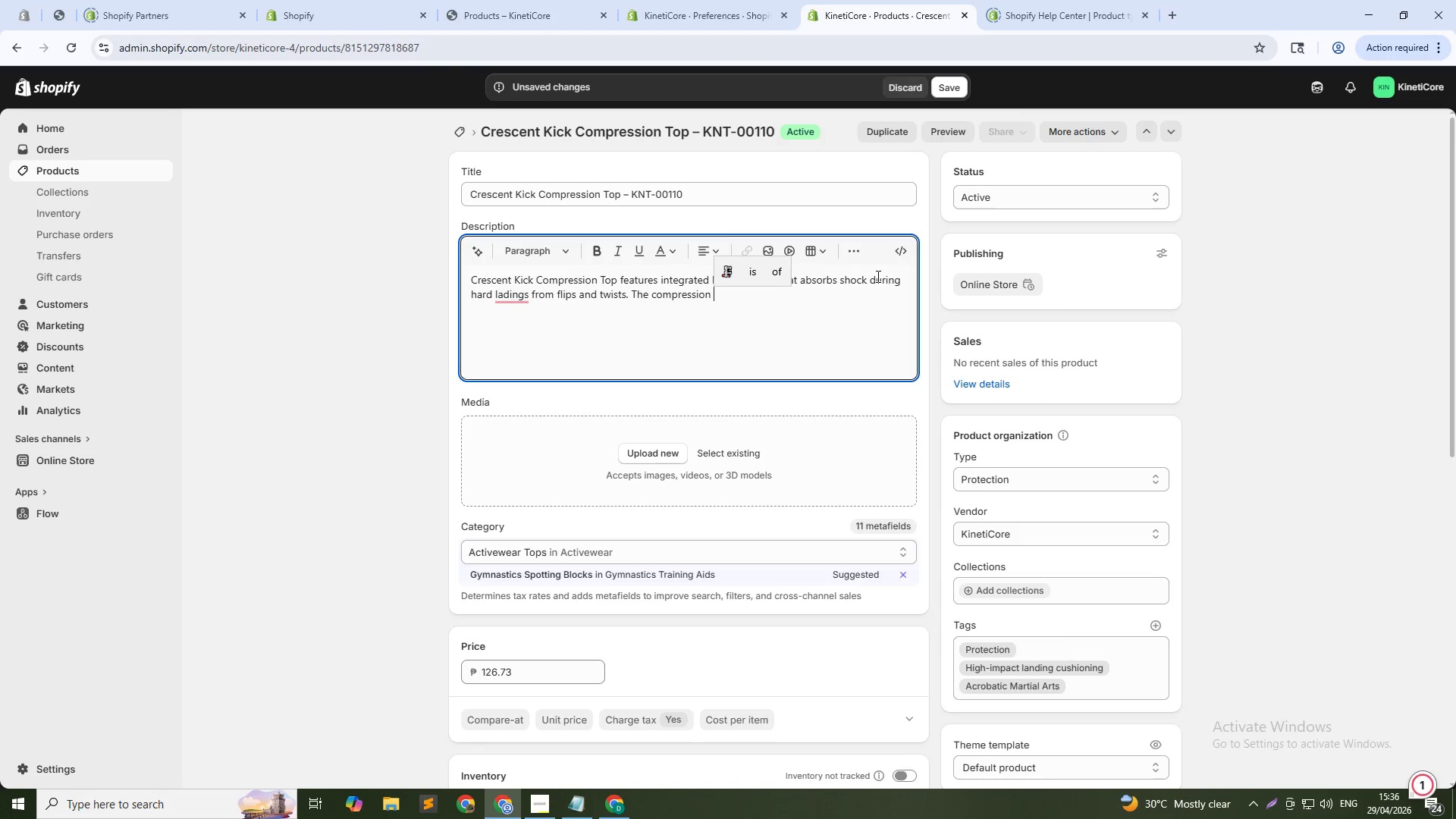 
type(fabric supports your core and shoulders while the padded inserts protect you spins. Moisu)
key(Backspace)
type(ture-wicking keeps you dry. Built for athletes who train high-impact moves.)
 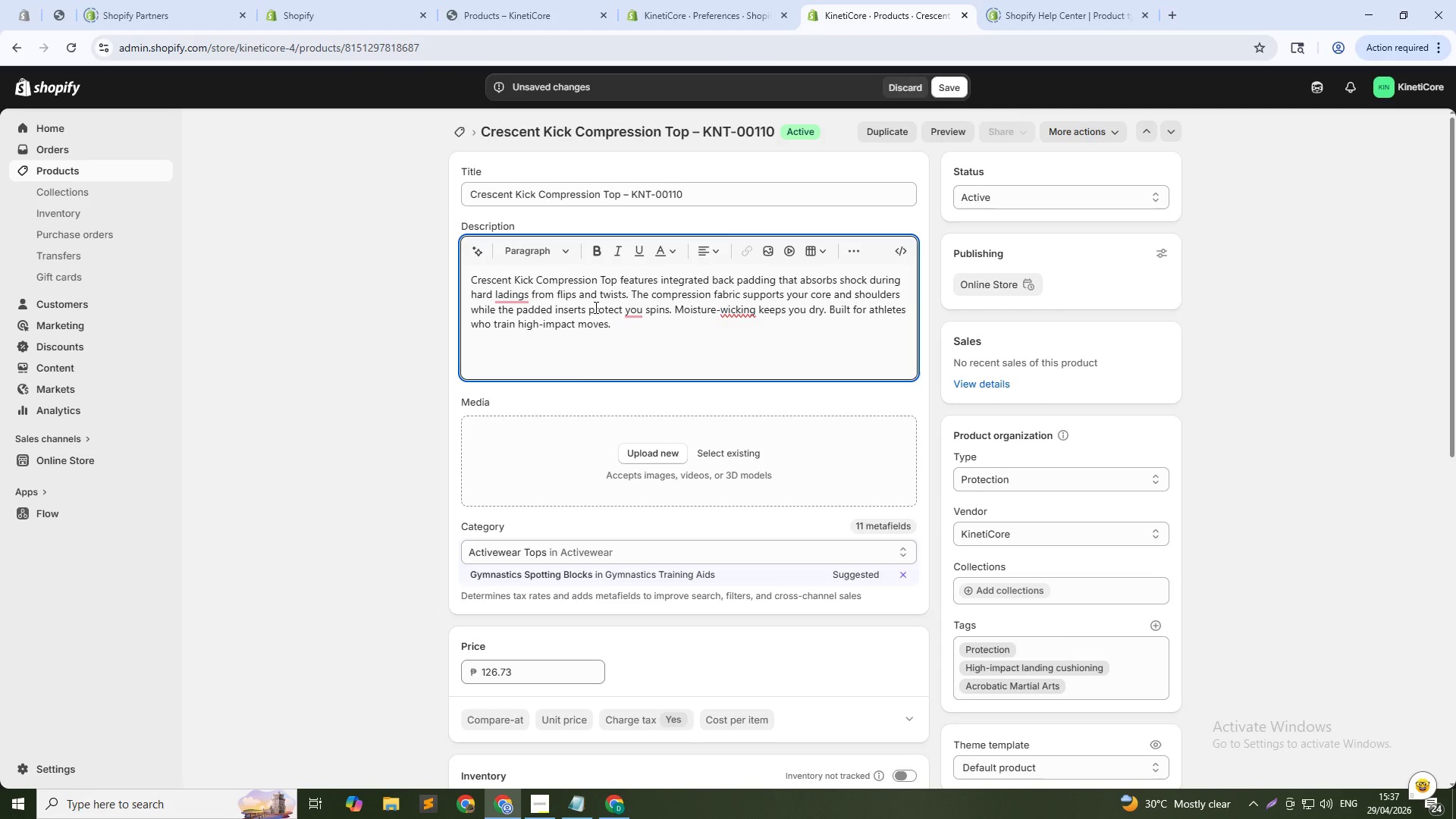 
wait(5.2)
 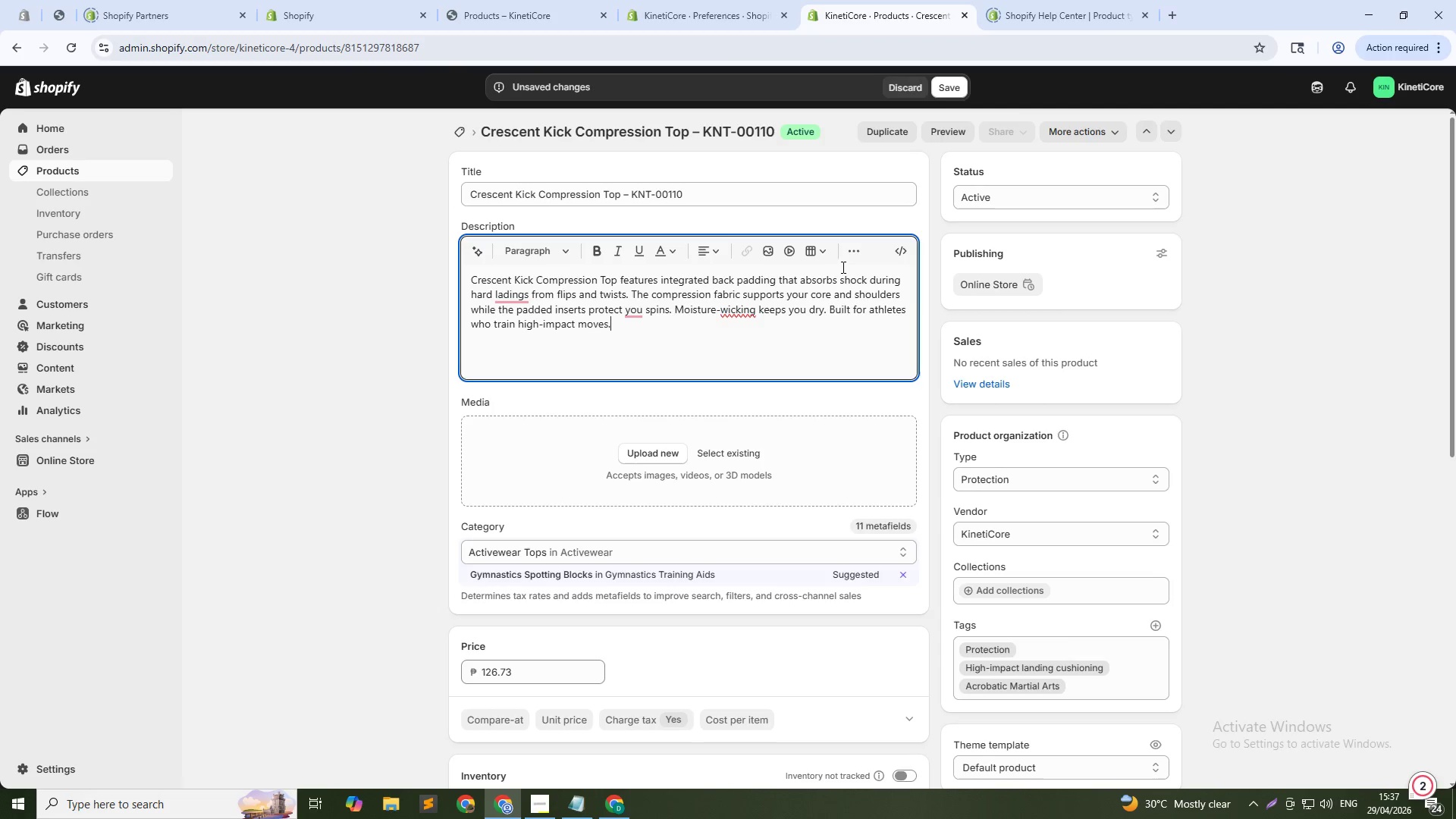 
left_click([639, 309])
 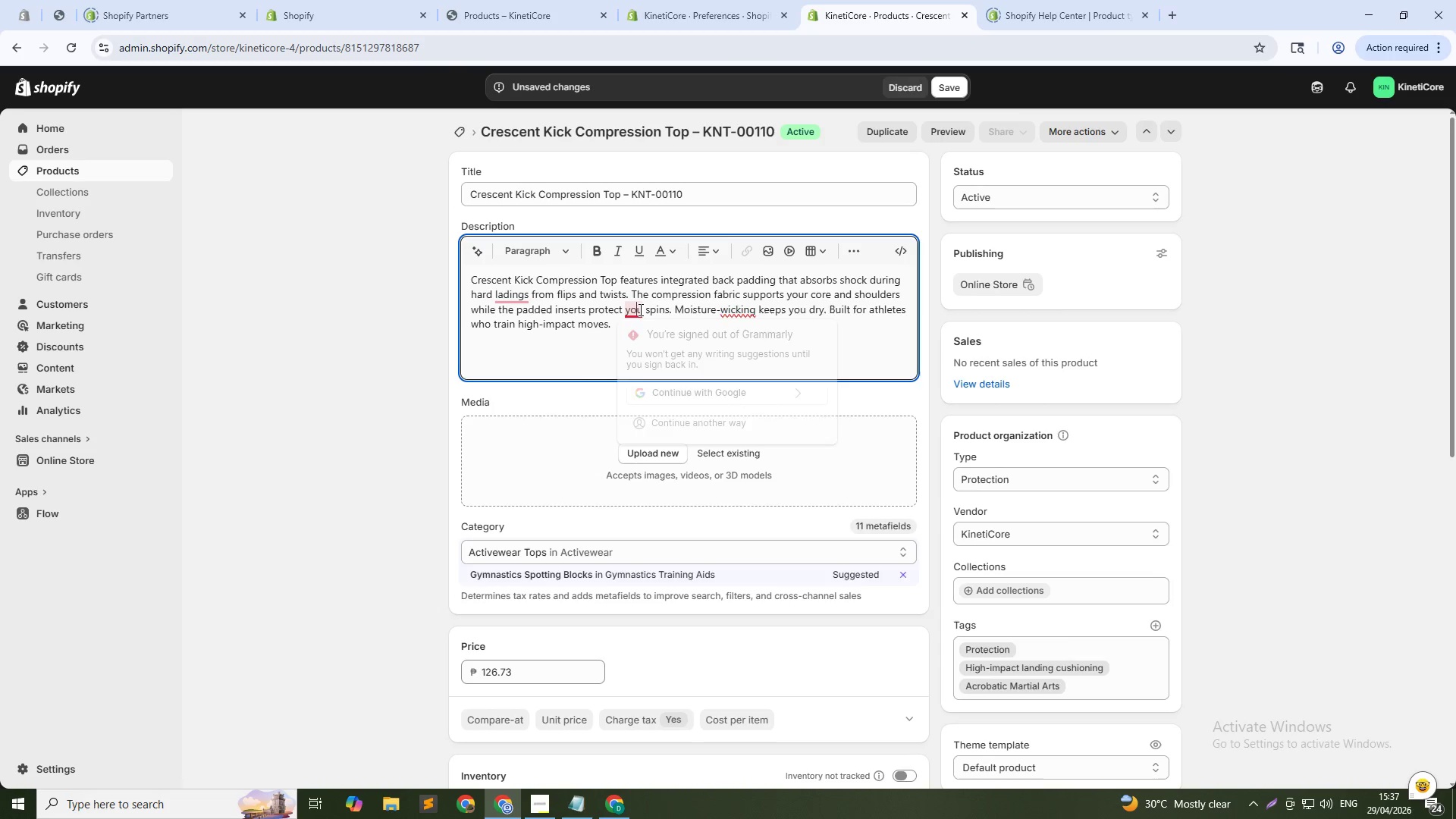 
key(R)
 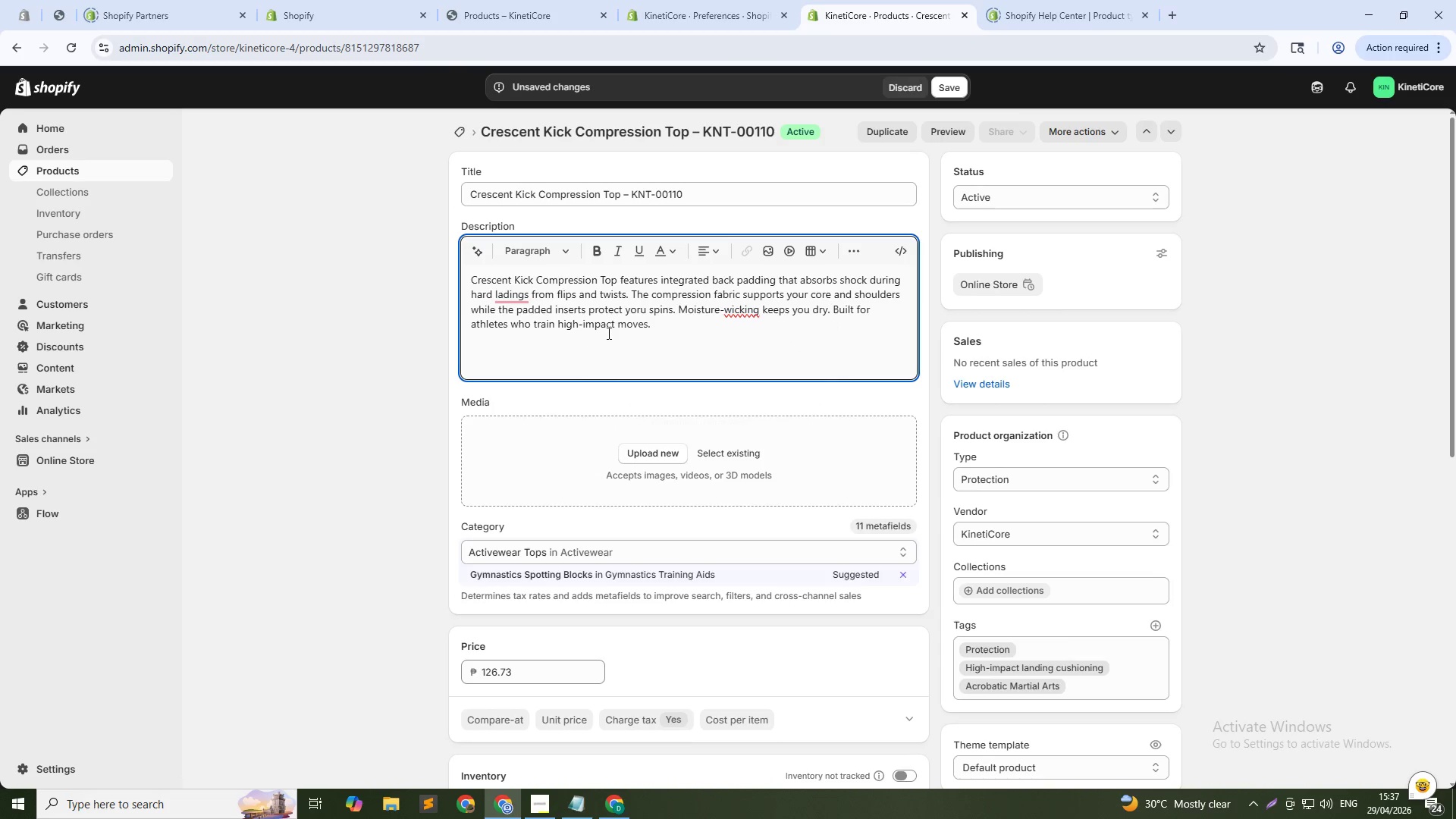 
key(Backspace)
 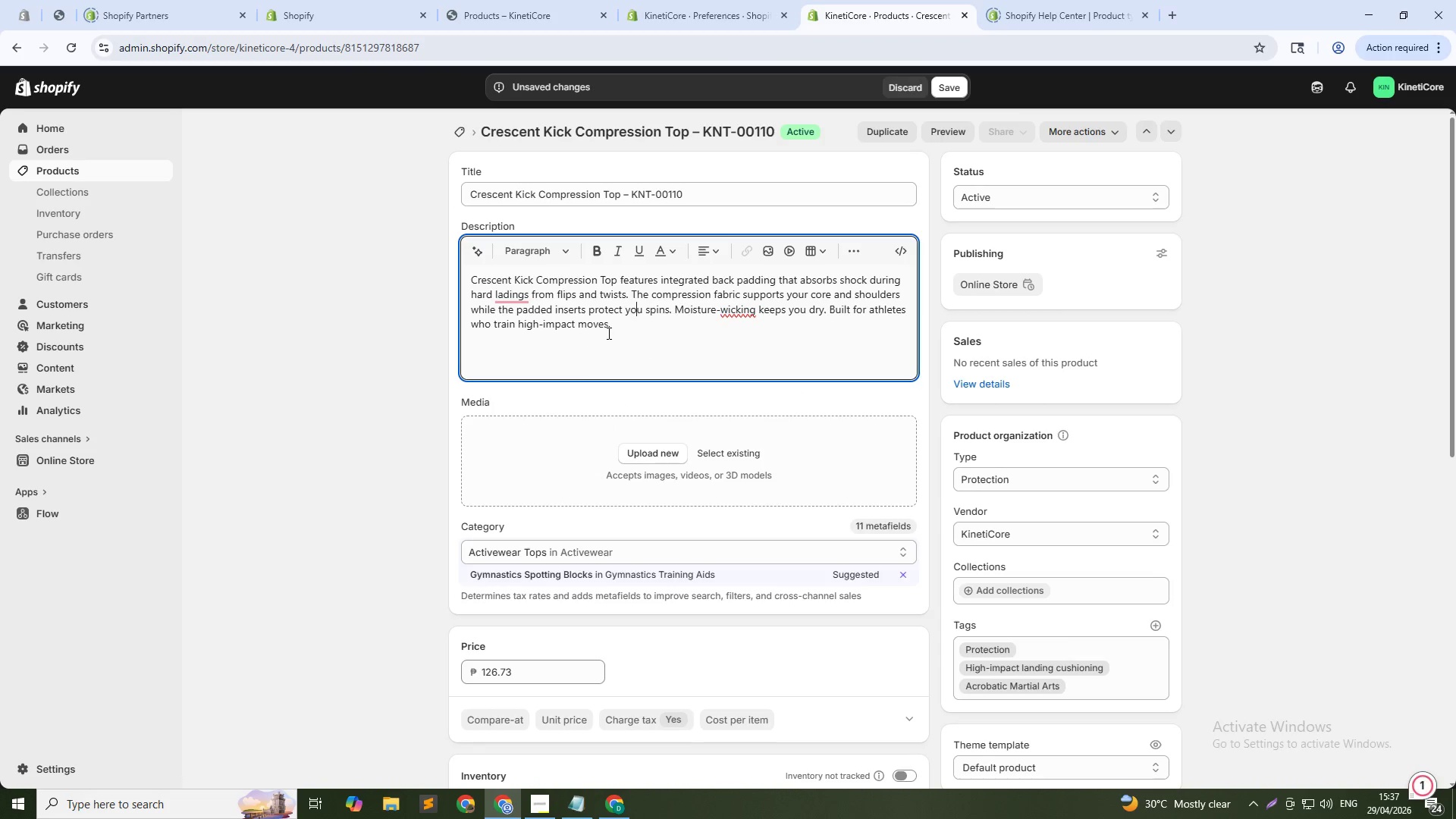 
key(ArrowRight)
 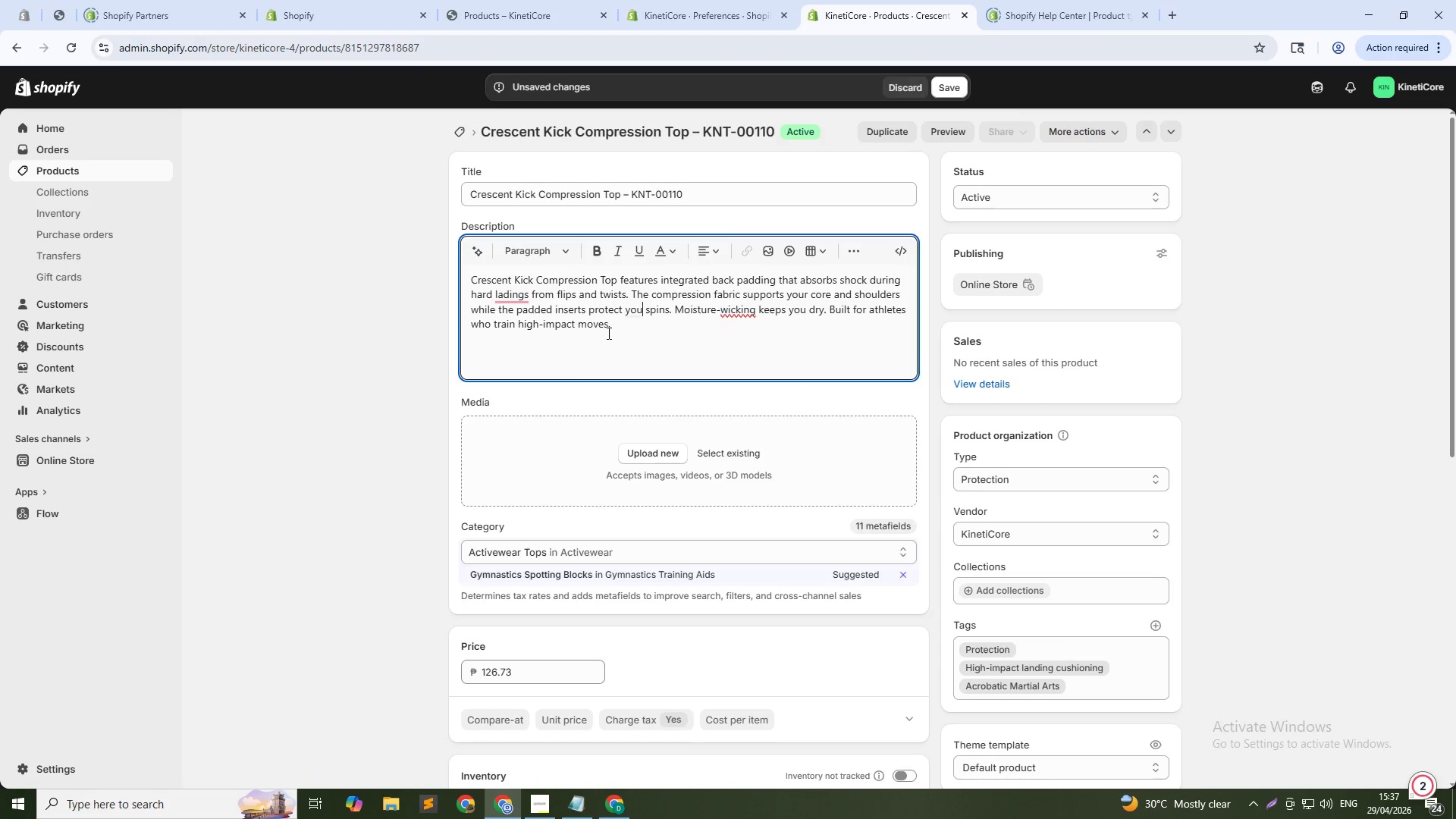 
key(R)
 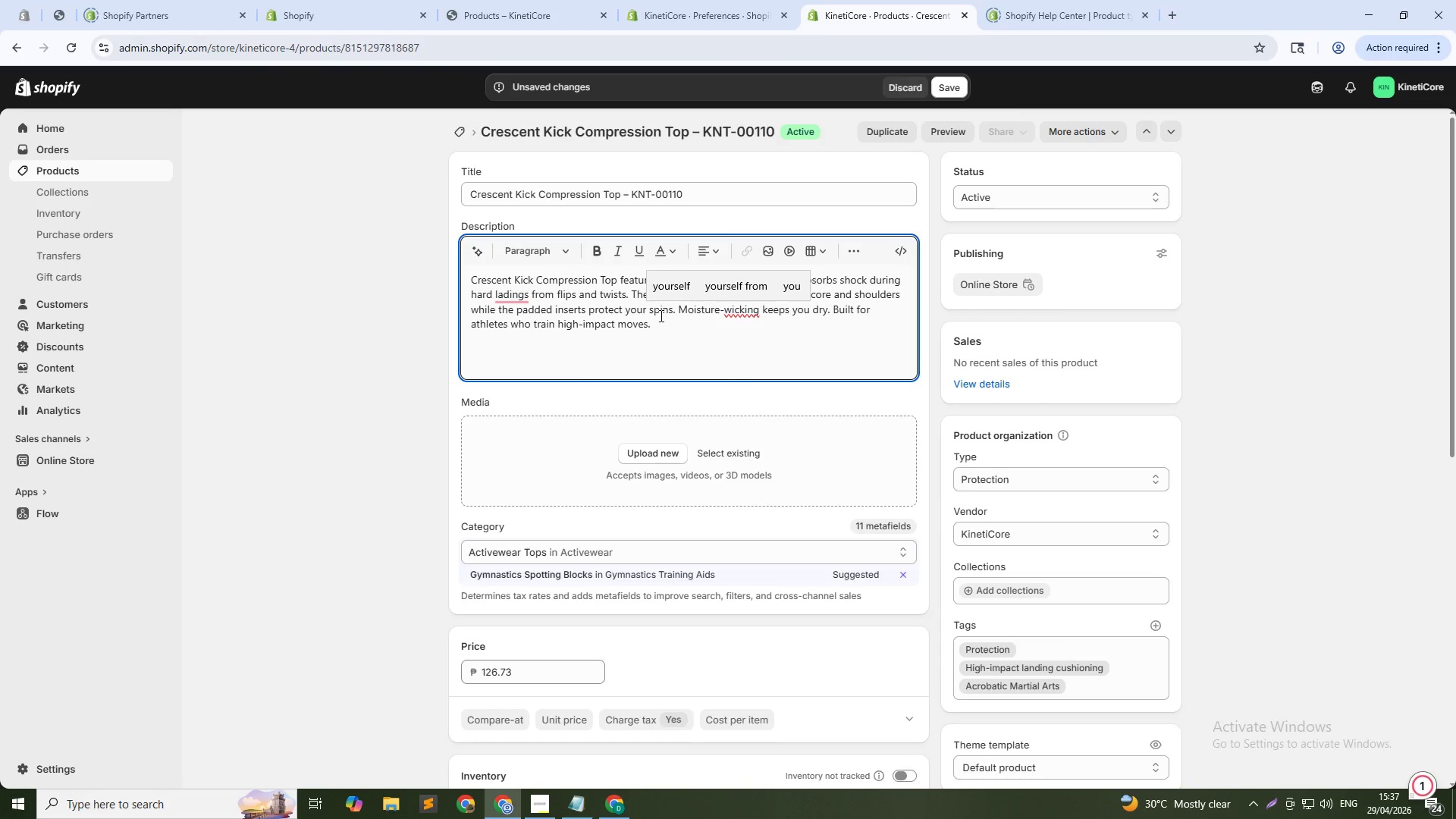 
left_click([652, 339])
 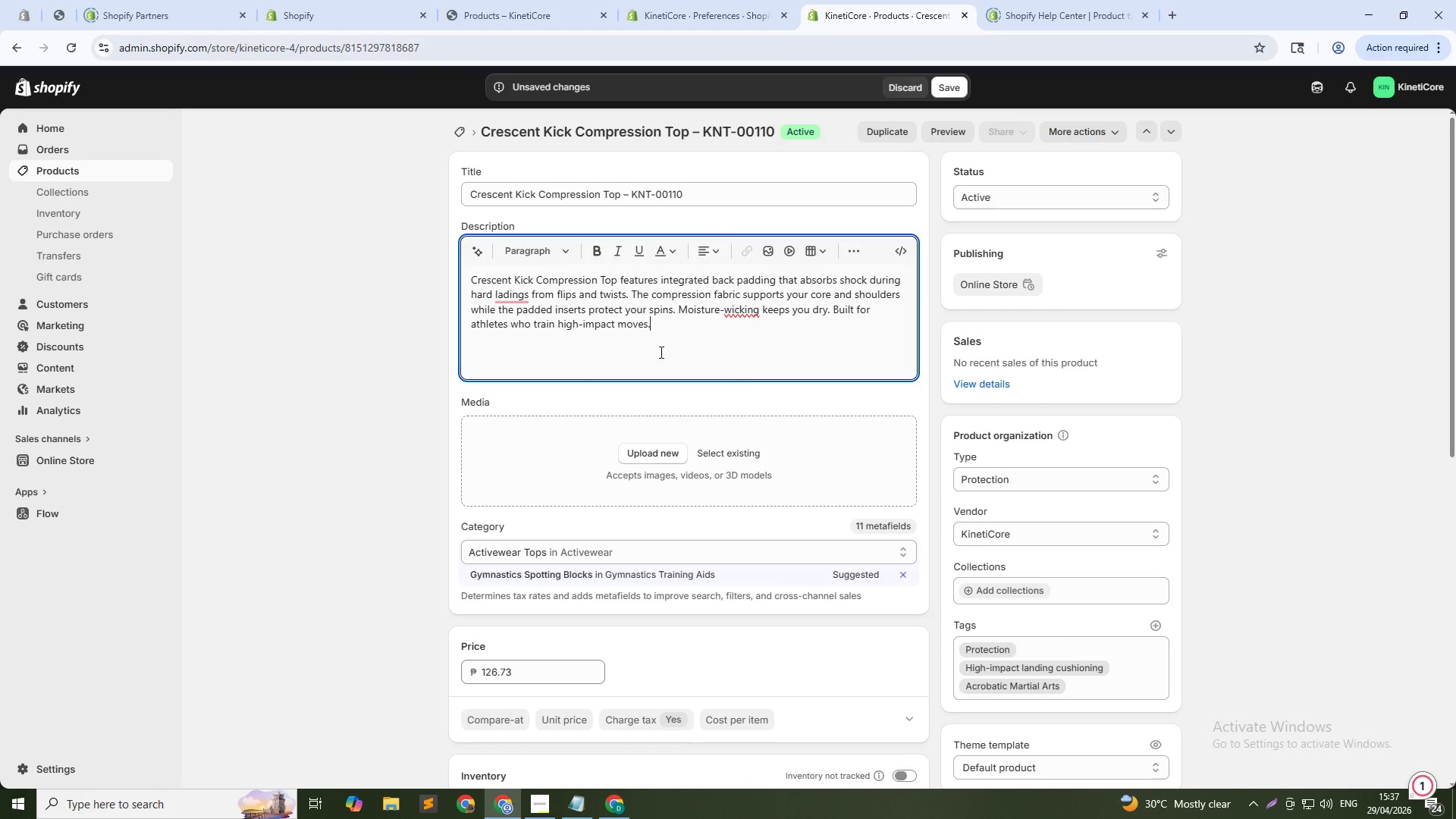 
left_click([902, 603])
 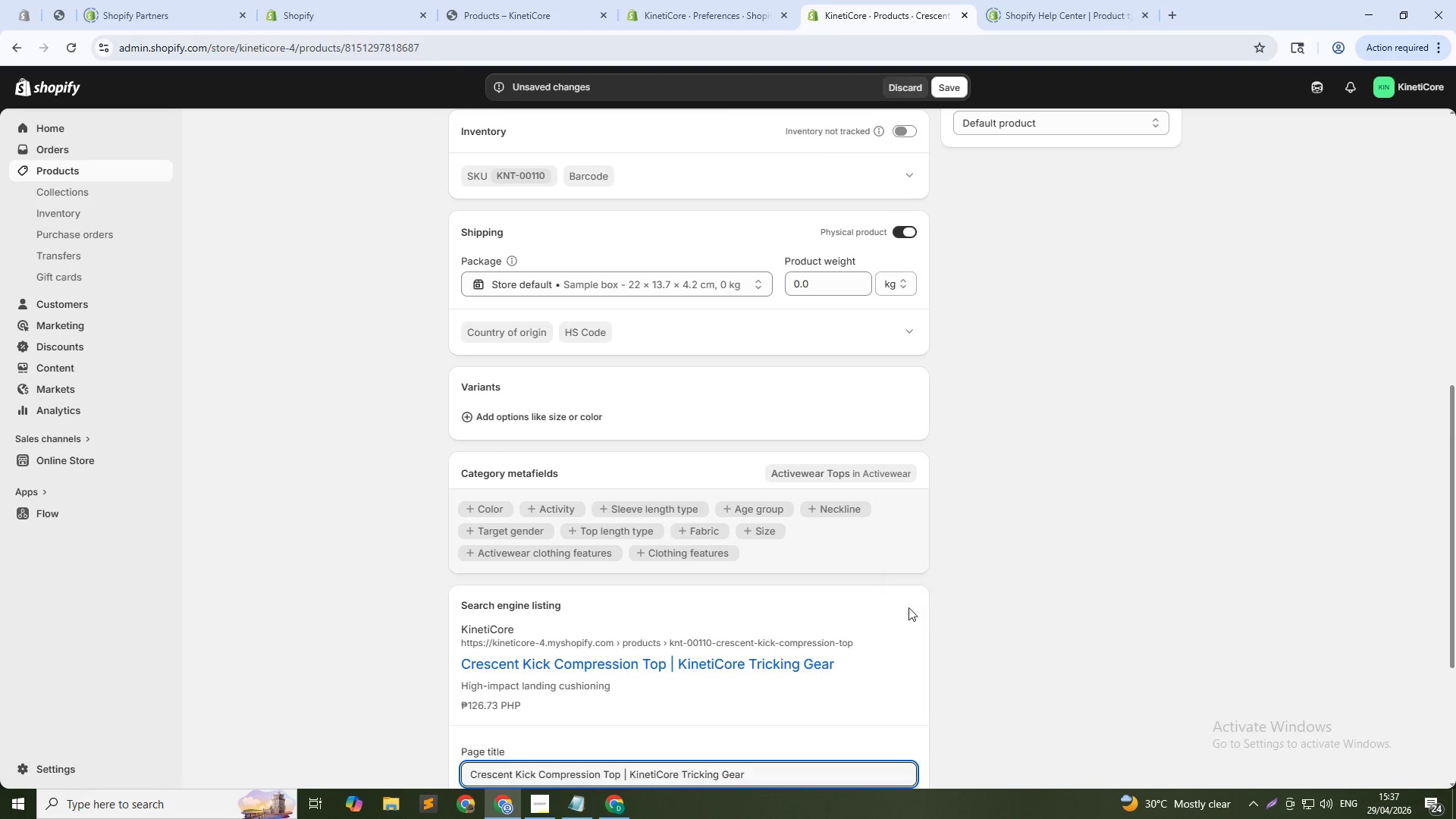 
scroll: coordinate [905, 605], scroll_direction: down, amount: 30.0
 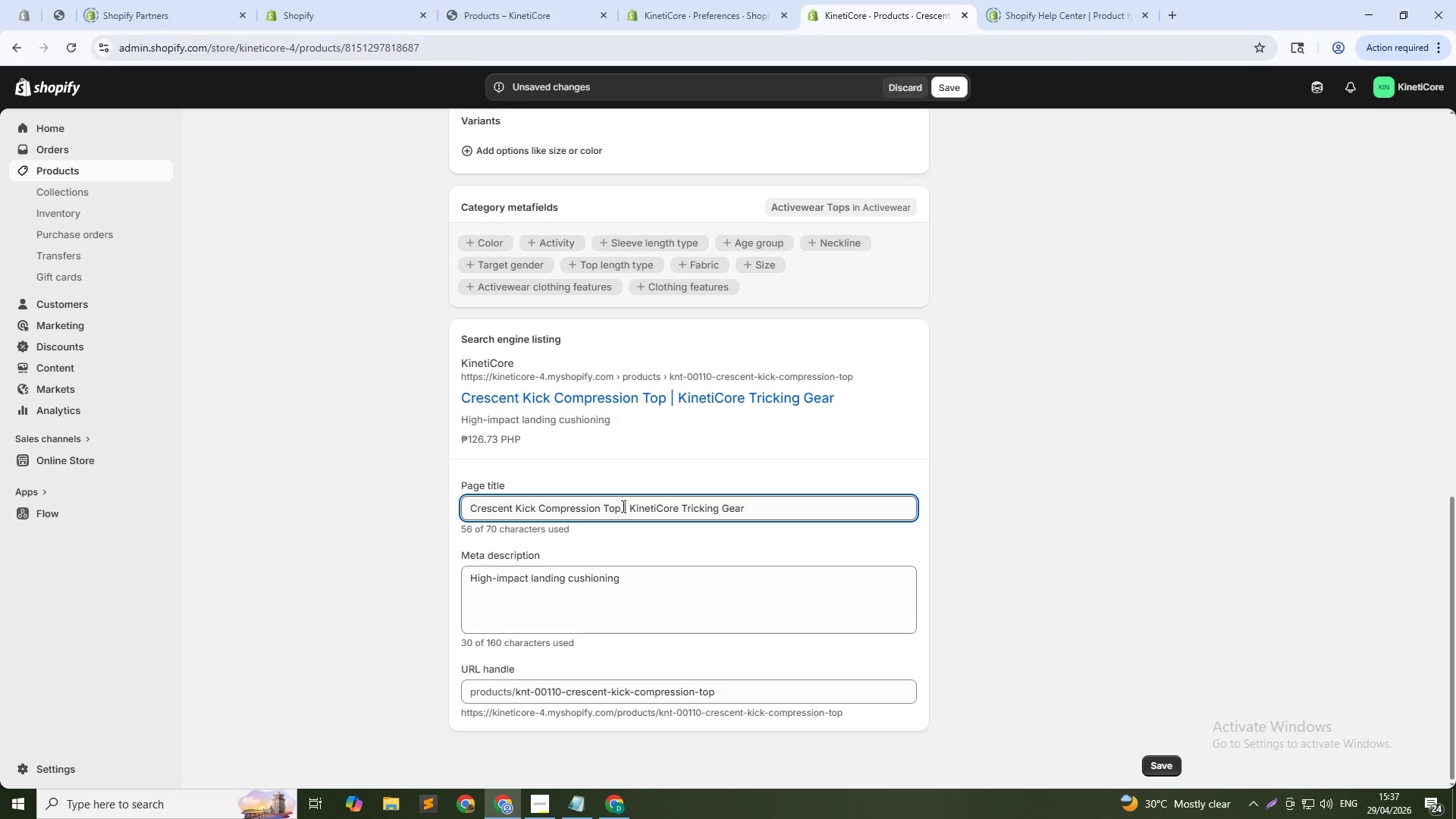 
left_click_drag(start_coordinate=[623, 506], to_coordinate=[928, 448])
 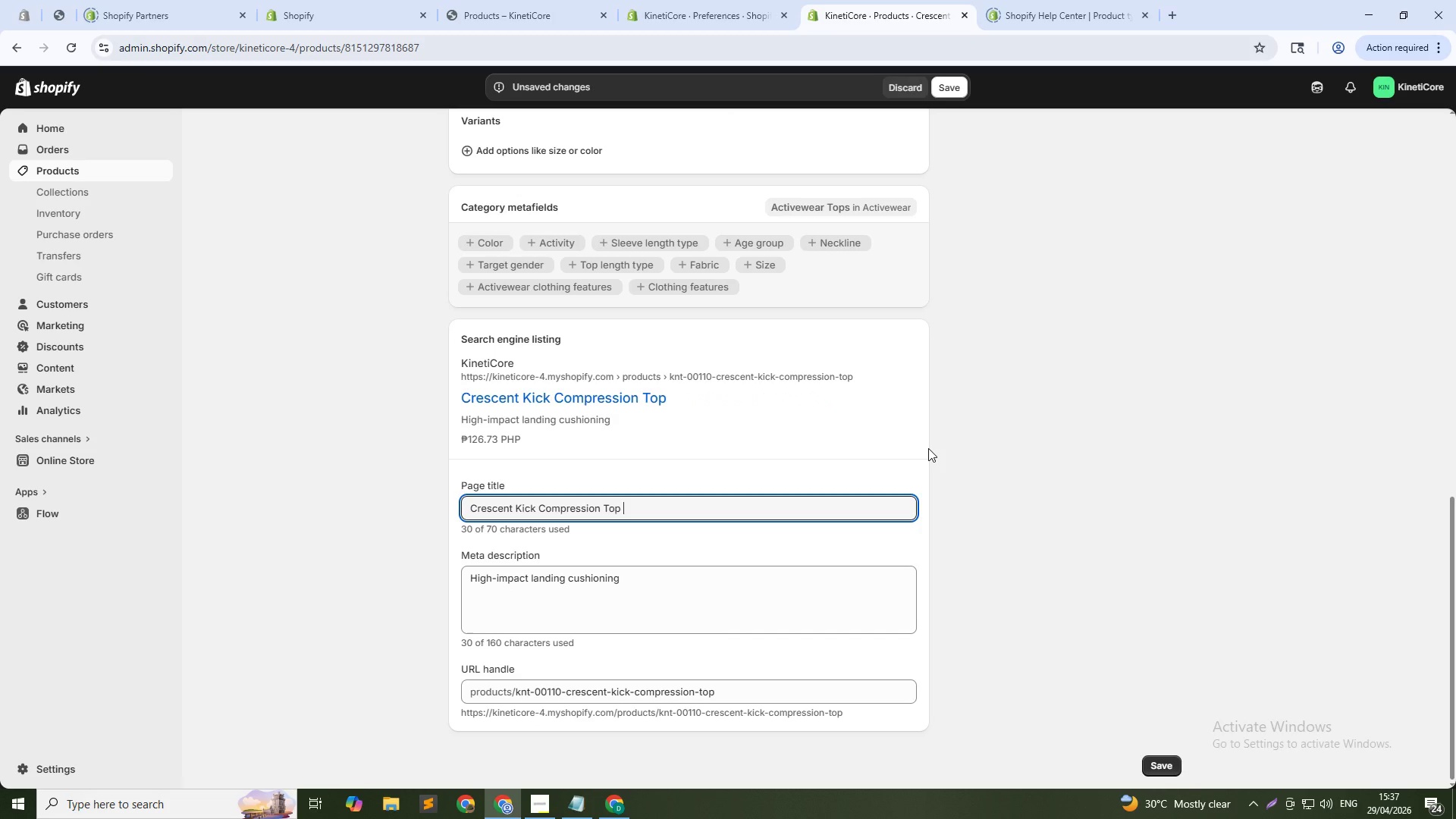 
key(Backspace)
type(High-impct Lnadings)
key(Backspace)
key(Backspace)
key(Backspace)
key(Backspace)
key(Backspace)
key(Backspace)
key(Backspace)
type(anding Protection)
 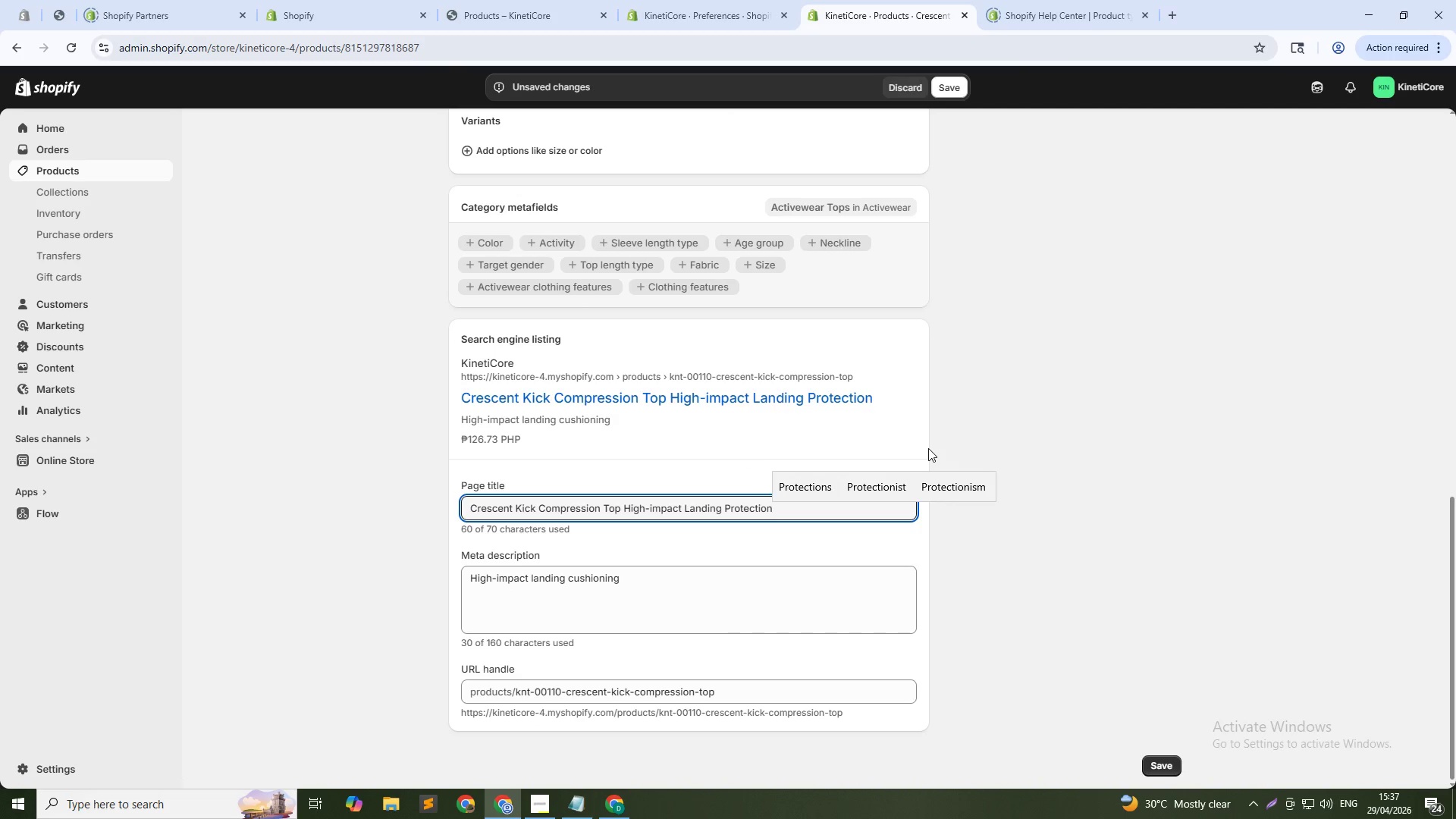 
wait(11.66)
 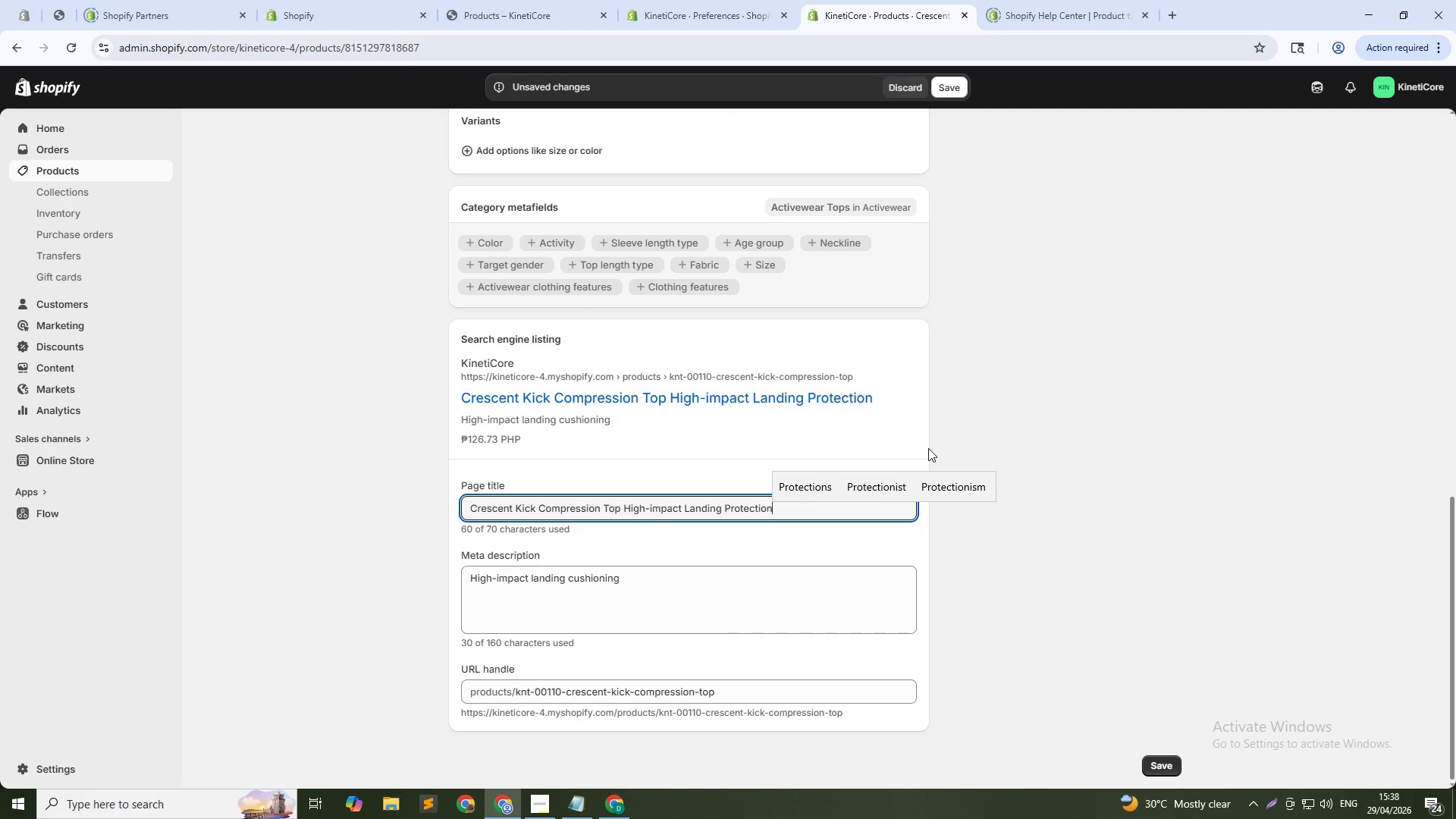 
double_click([580, 579])
 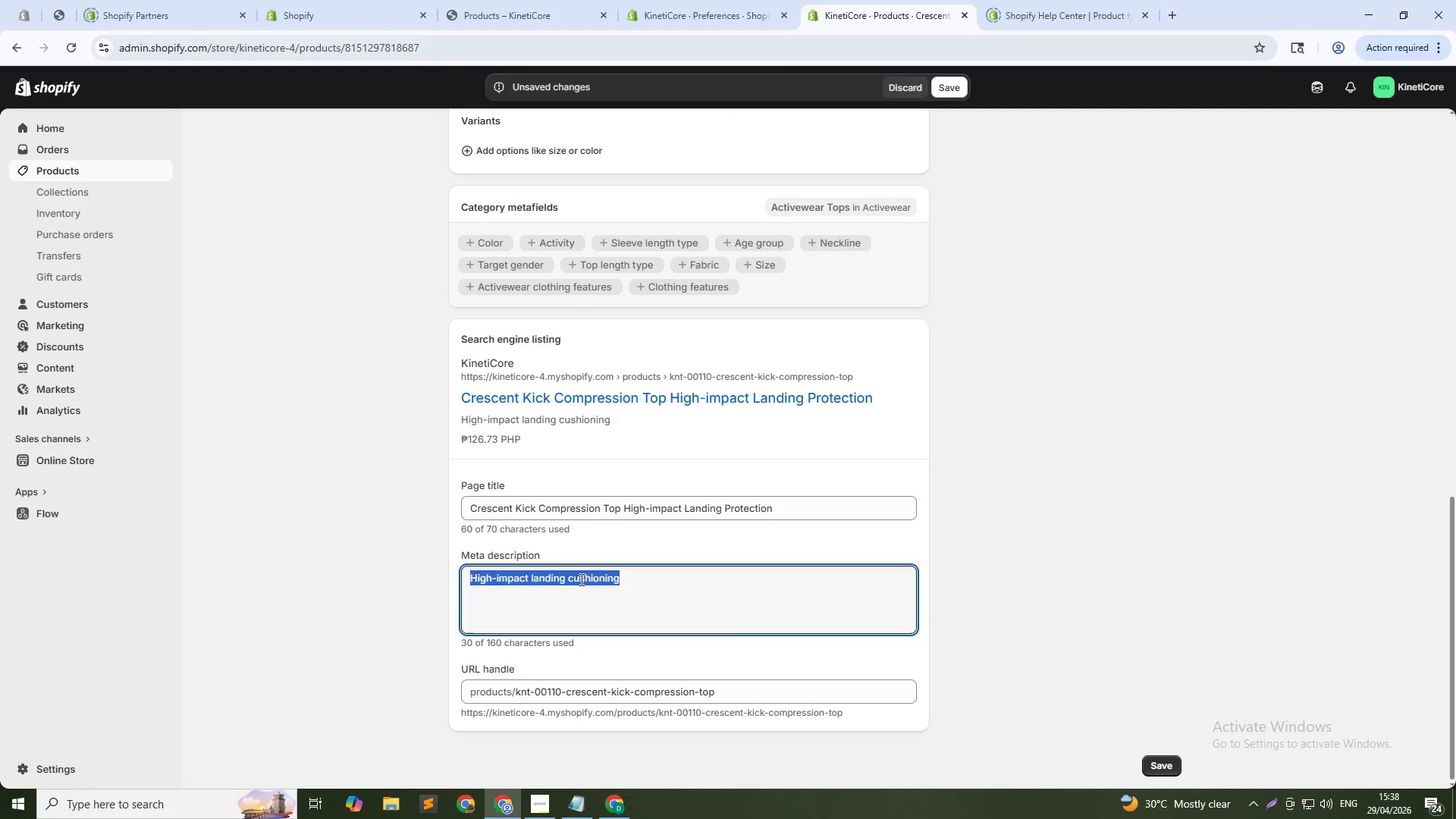 
triple_click([580, 579])
 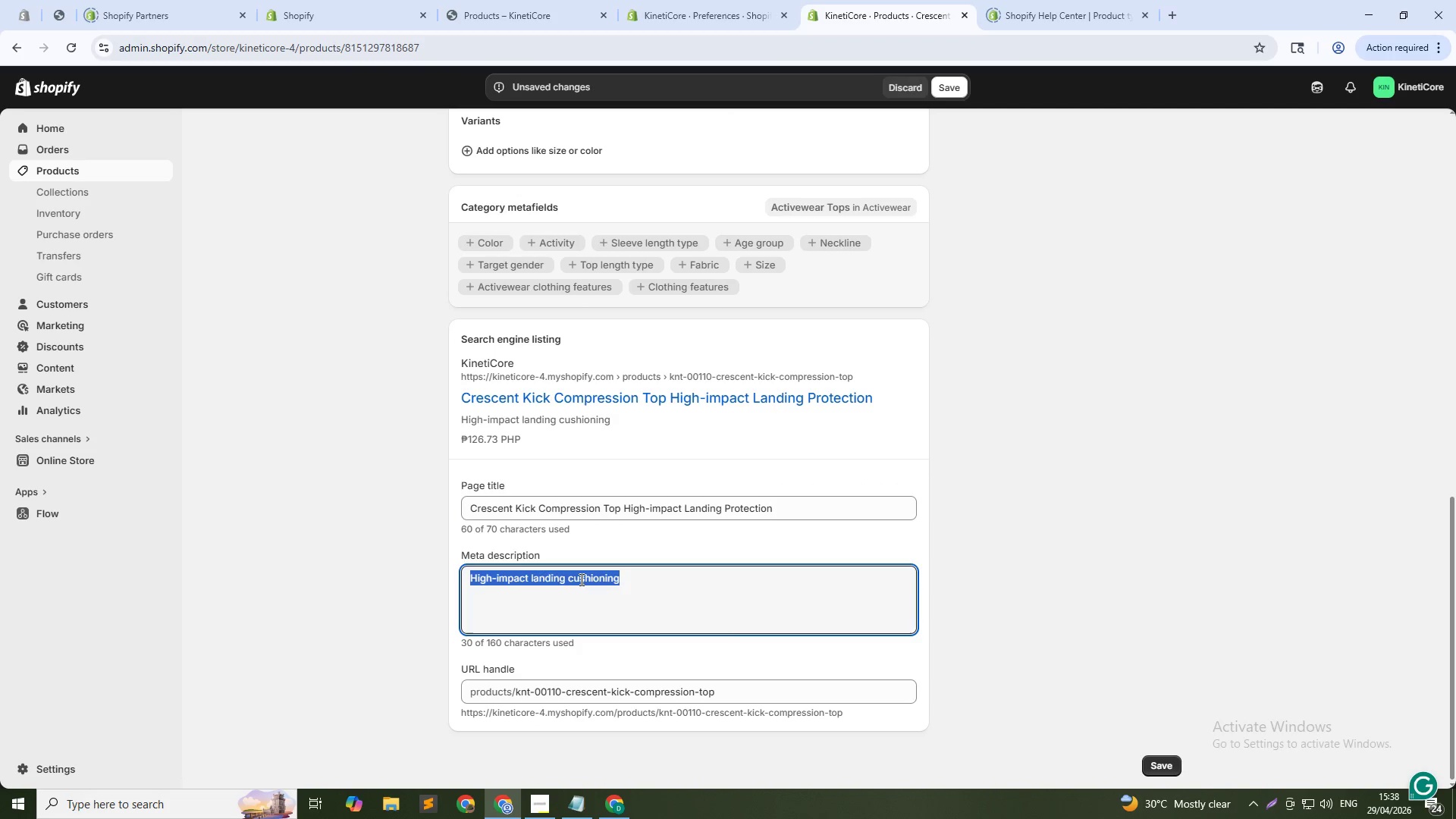 
key(Backspace)
type(Back padding for impact ladings)
key(Backspace)
key(Backspace)
key(Backspace)
type(ngs. Compre)
 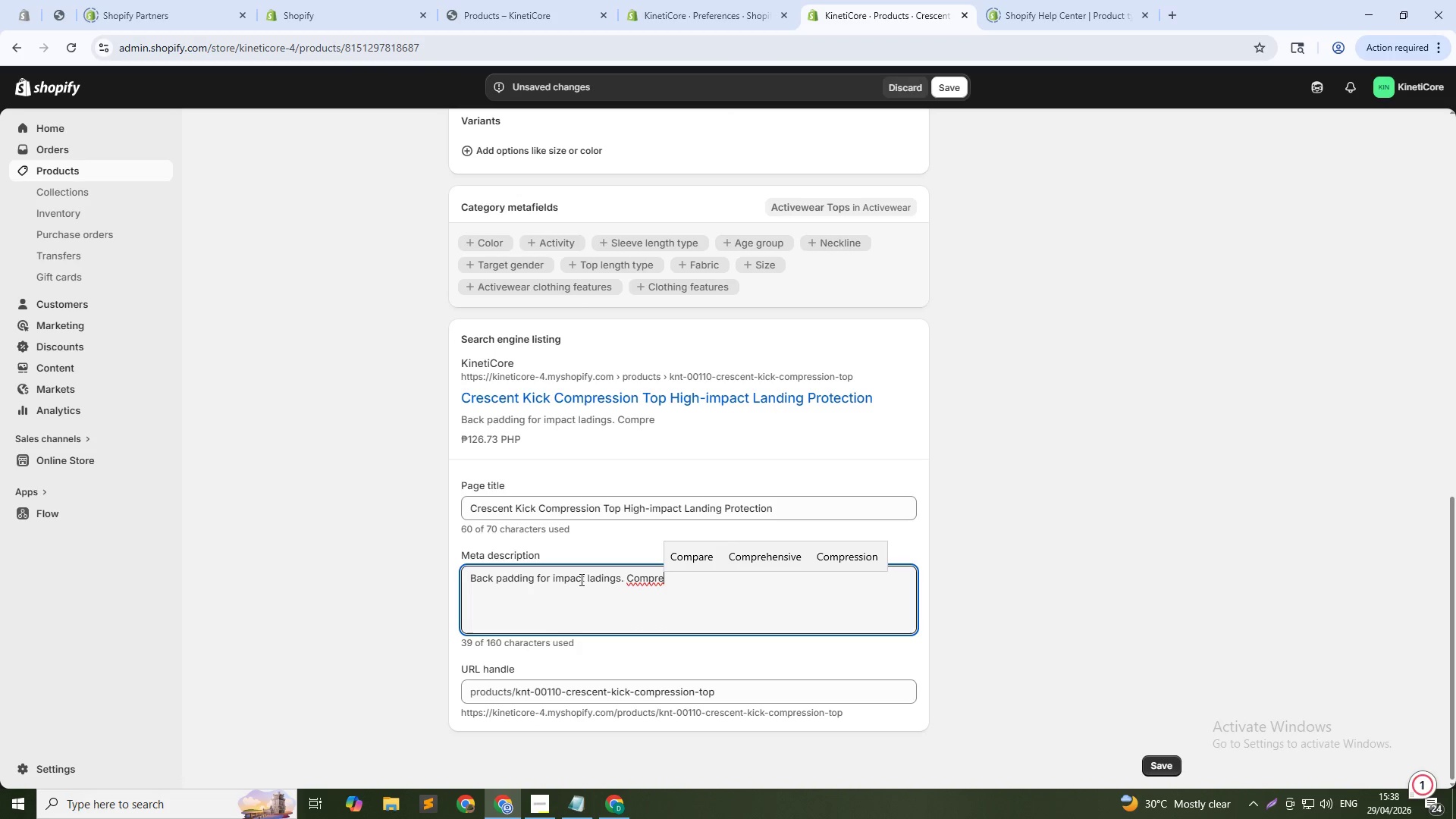 
left_click([860, 563])
 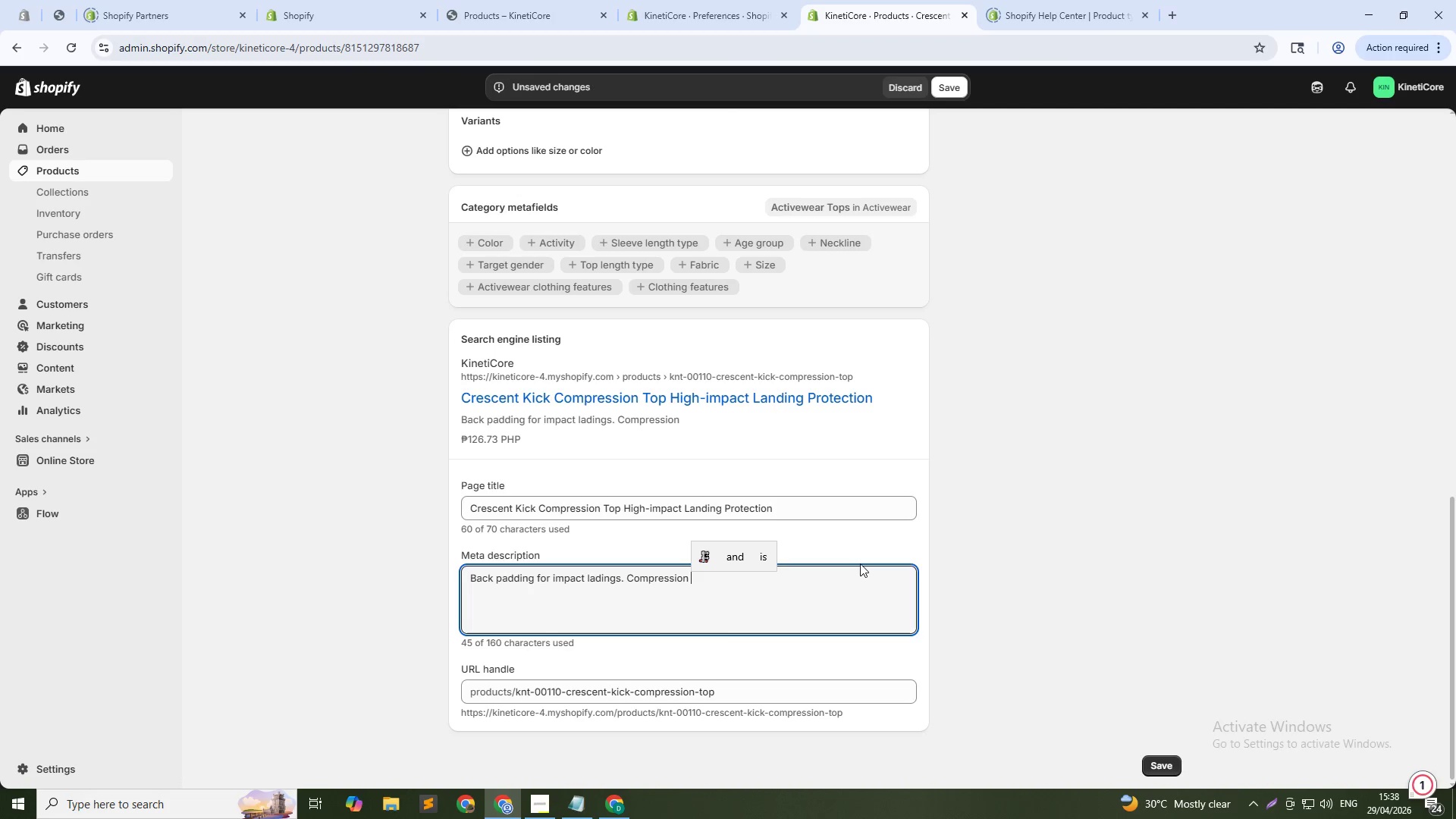 
type(fit. For tricking and )
 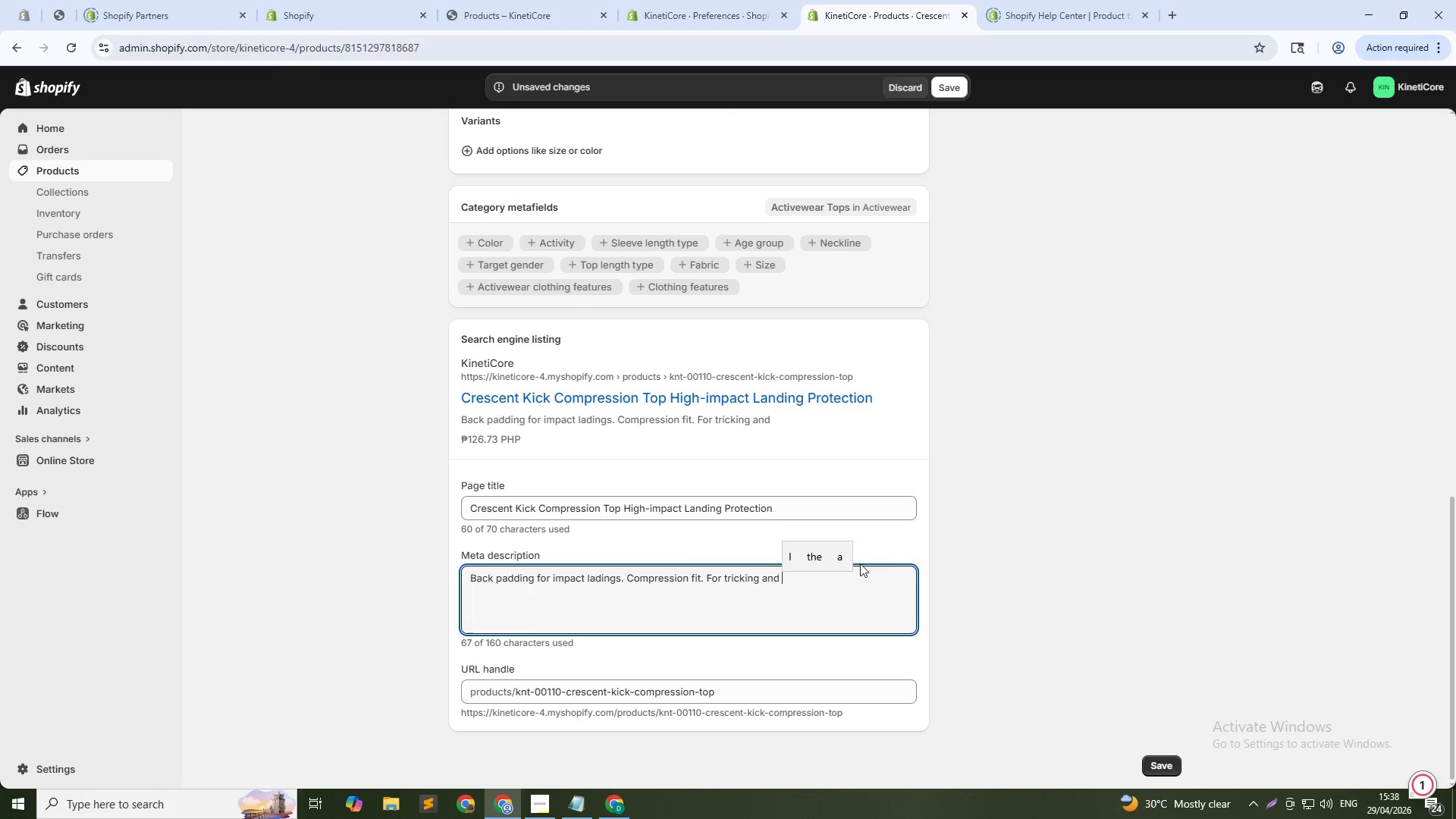 
key(Alt+AltLeft)
 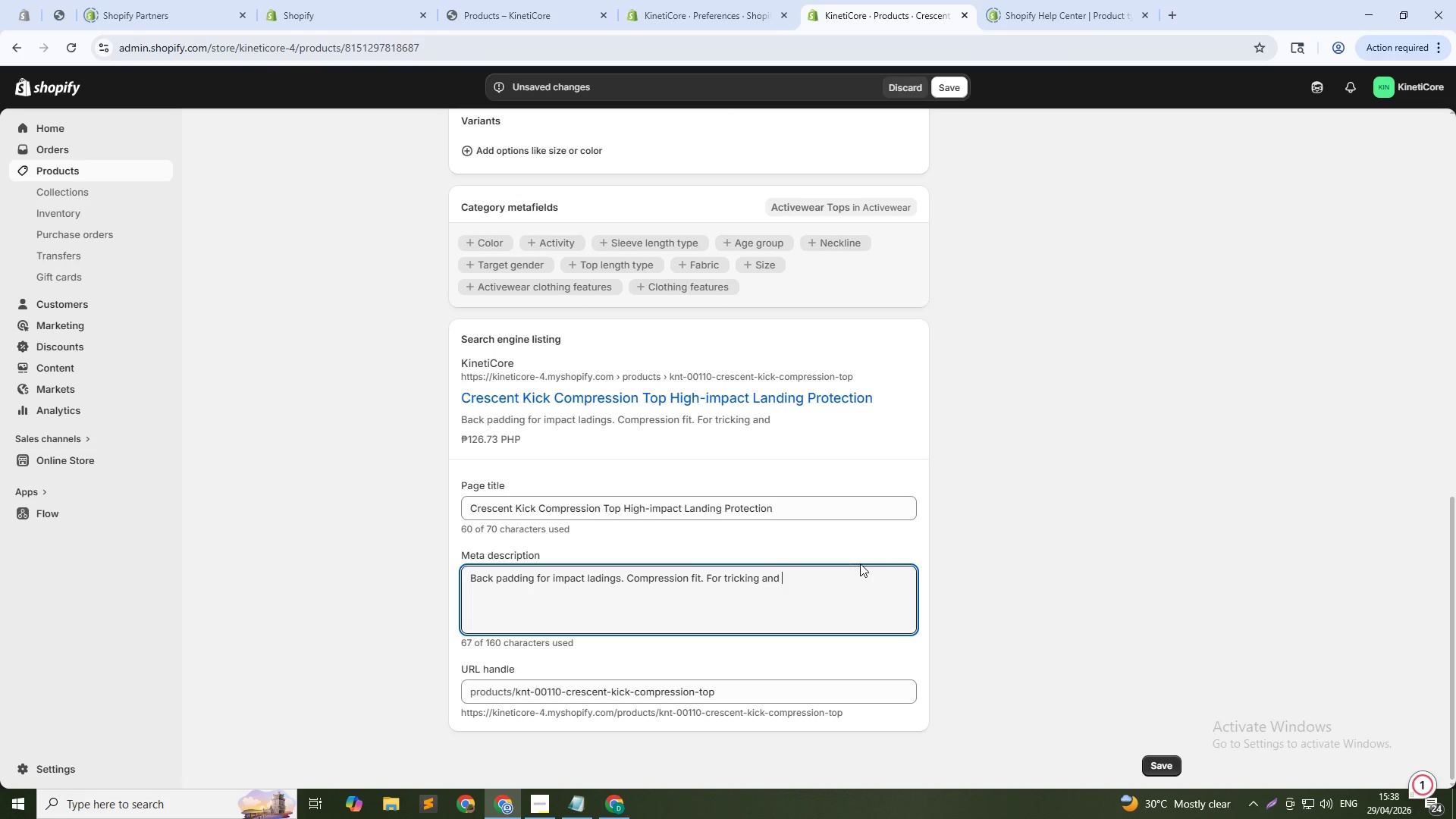 
key(Alt+Tab)